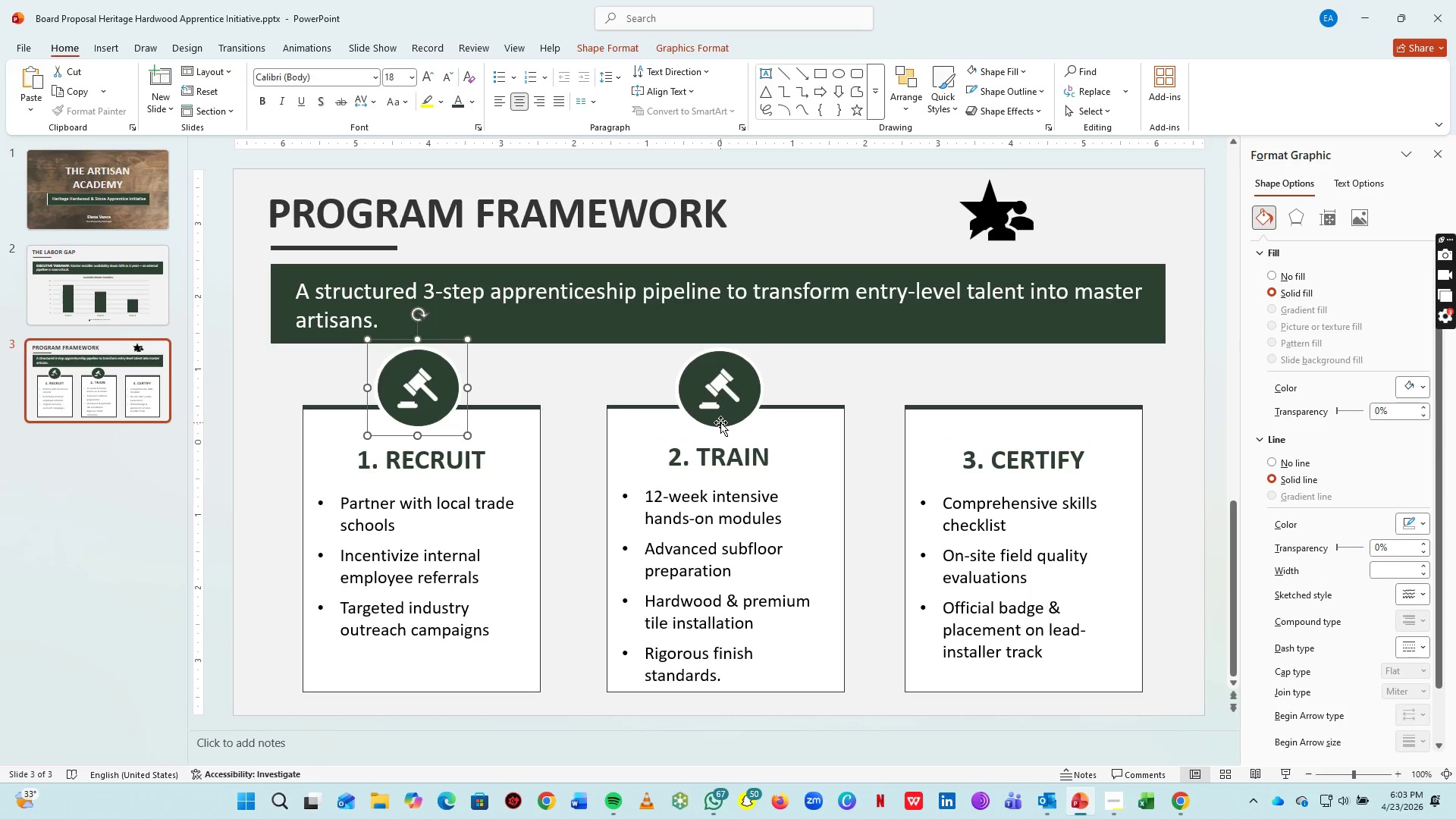 
left_click_drag(start_coordinate=[720, 422], to_coordinate=[724, 422])
 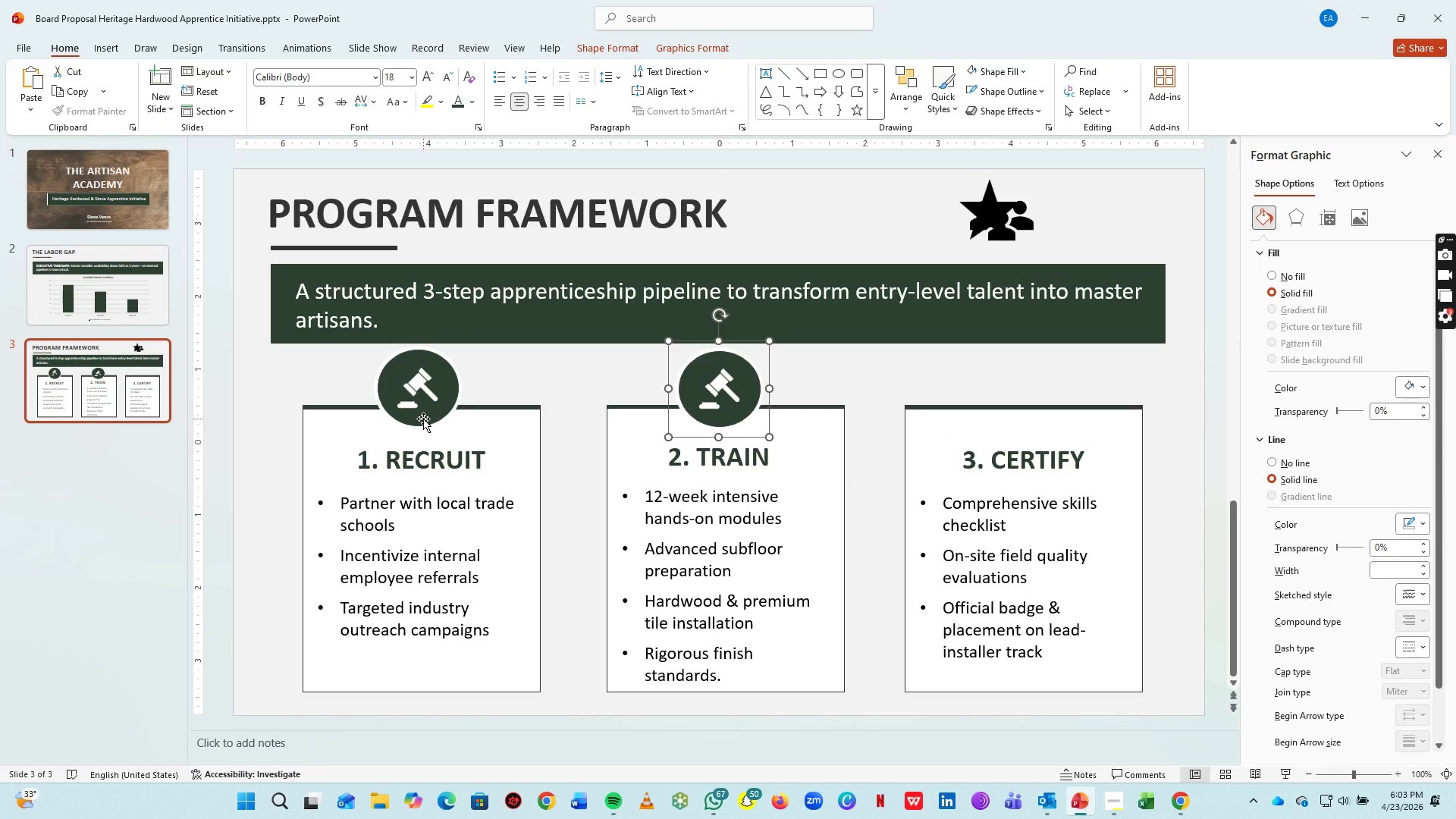 
left_click_drag(start_coordinate=[423, 419], to_coordinate=[425, 428])
 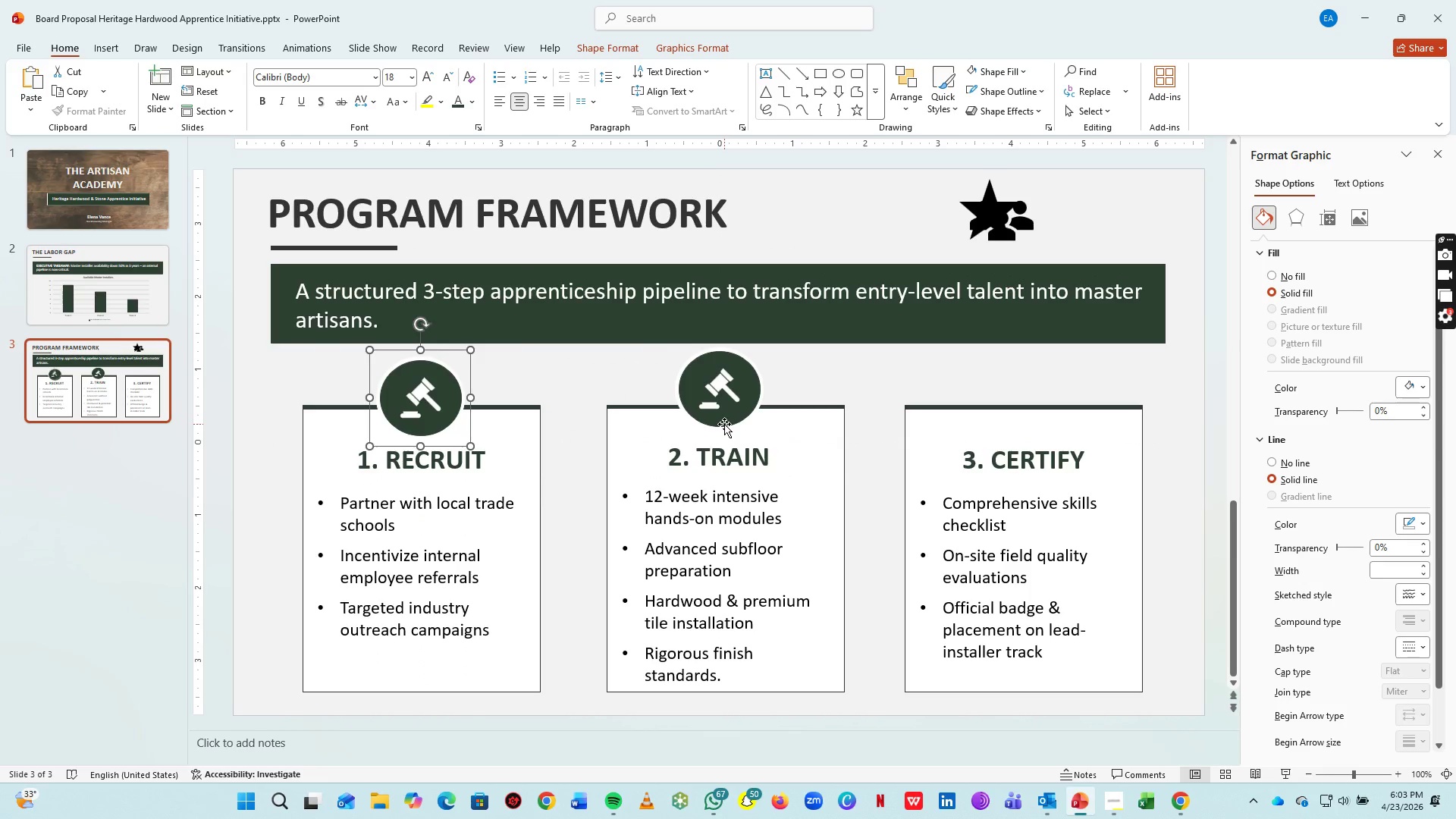 
left_click_drag(start_coordinate=[724, 424], to_coordinate=[724, 432])
 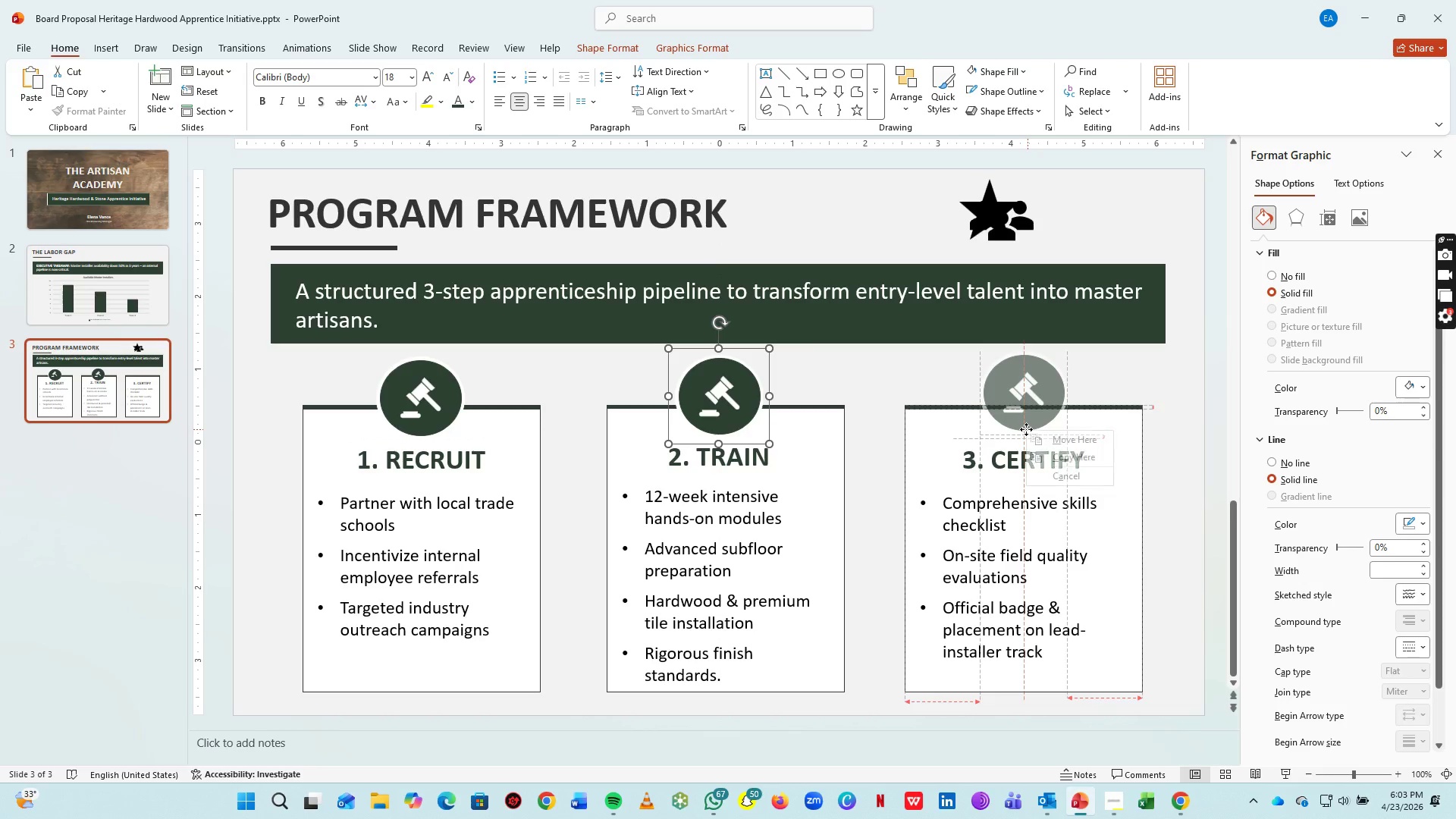 
left_click([1065, 453])
 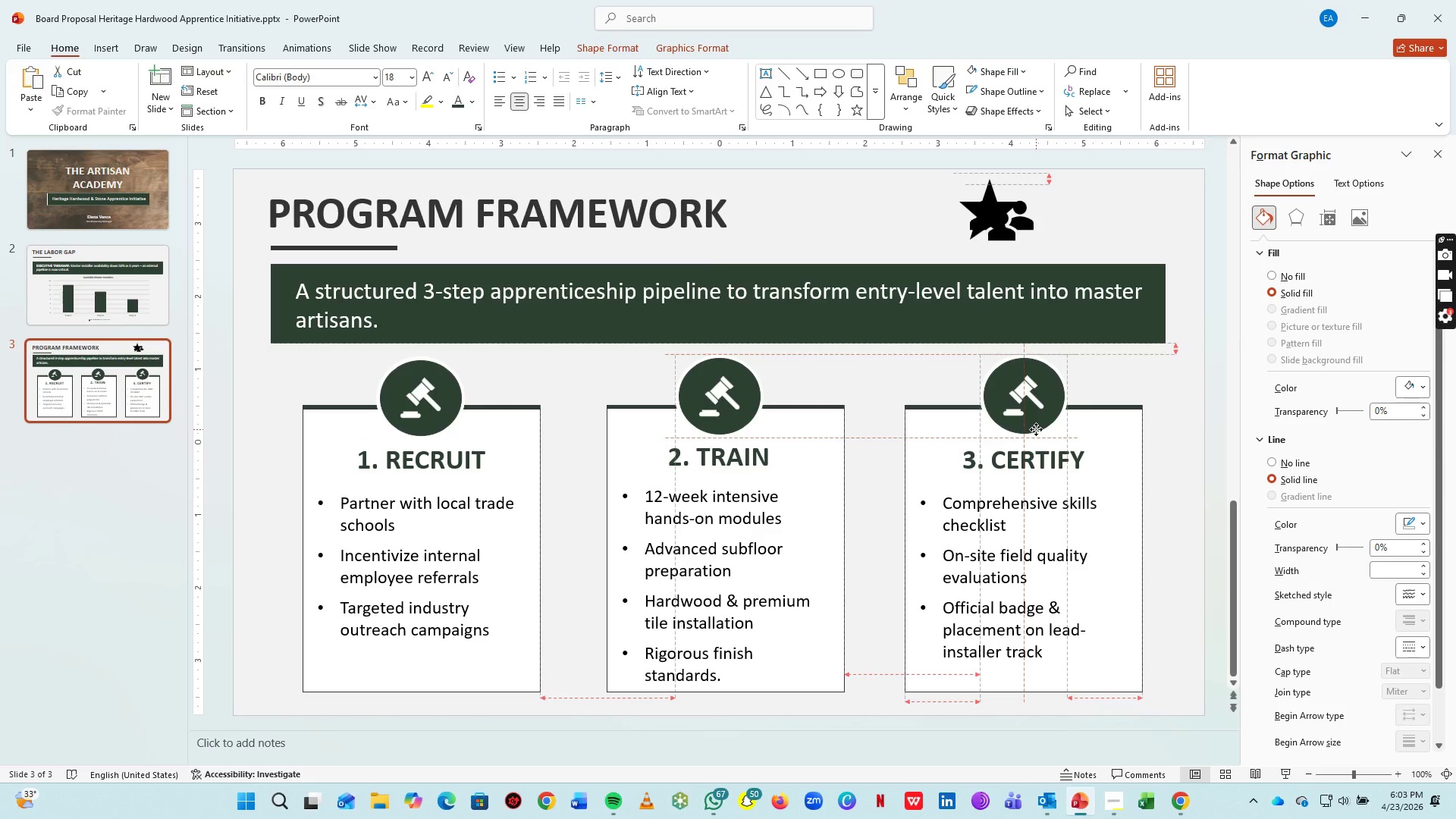 
key(Control+S)
 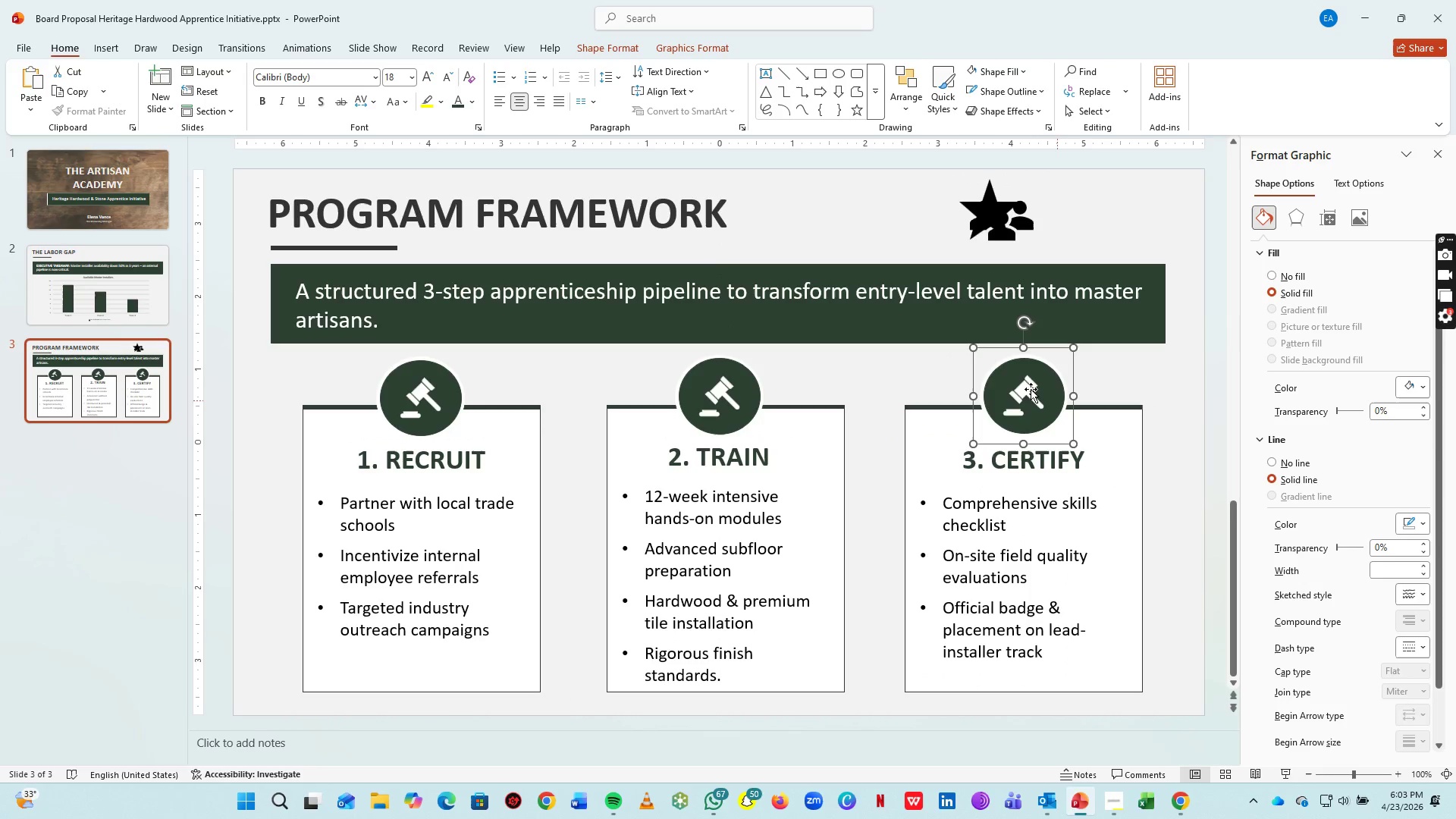 
hold_key(key=ControlLeft, duration=0.45)
 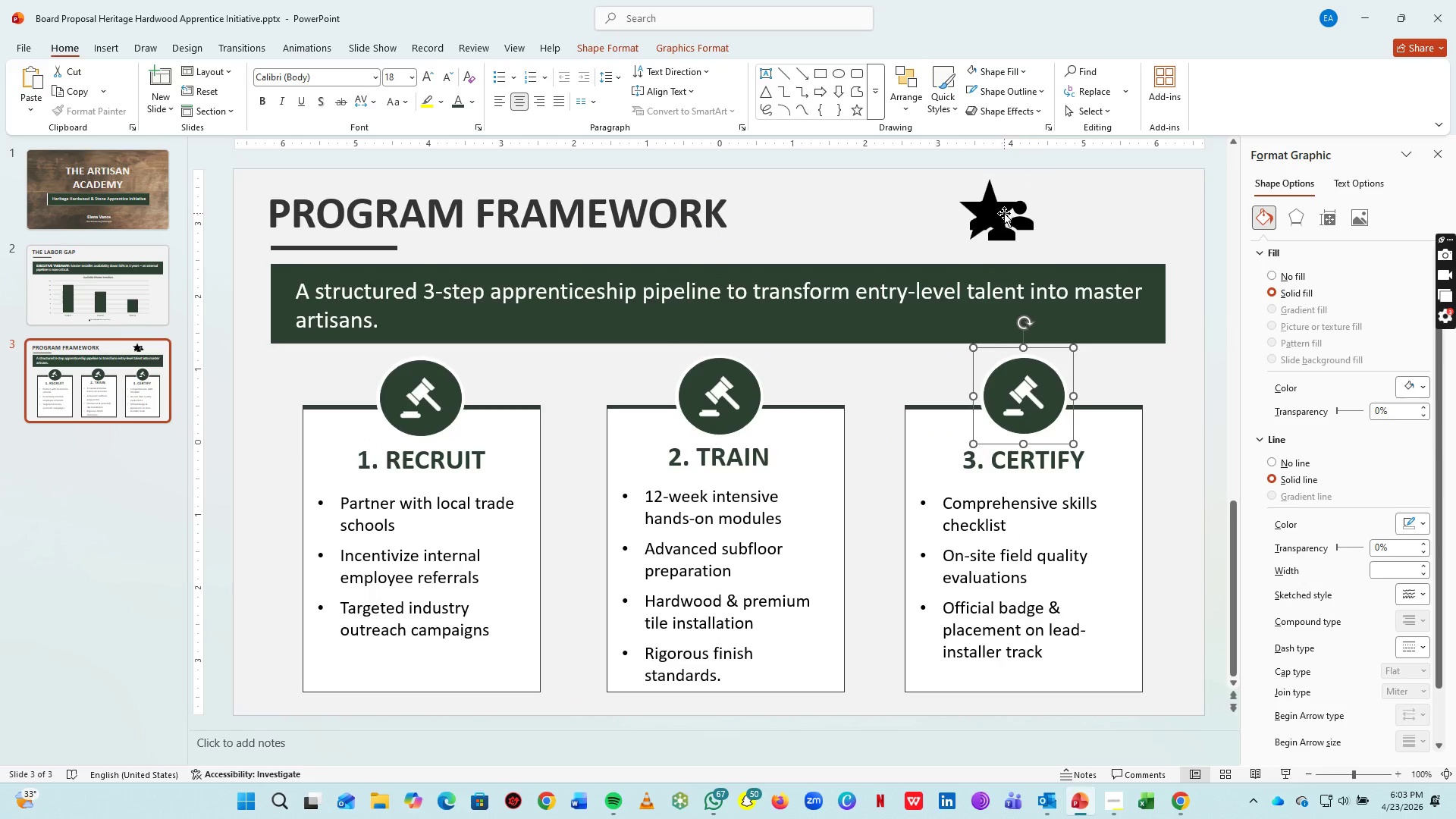 
left_click_drag(start_coordinate=[1004, 213], to_coordinate=[493, 372])
 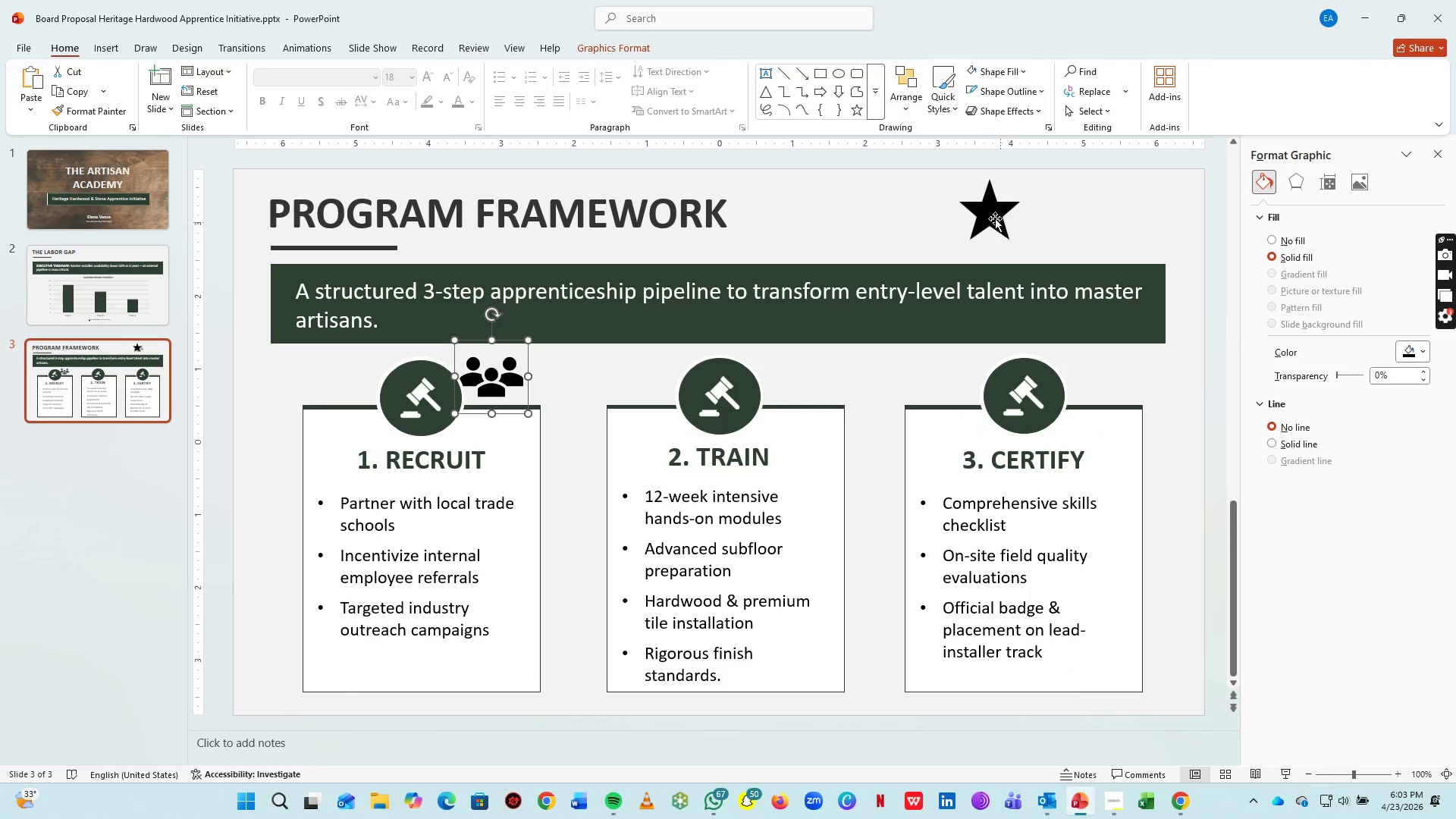 
left_click_drag(start_coordinate=[993, 217], to_coordinate=[992, 384])
 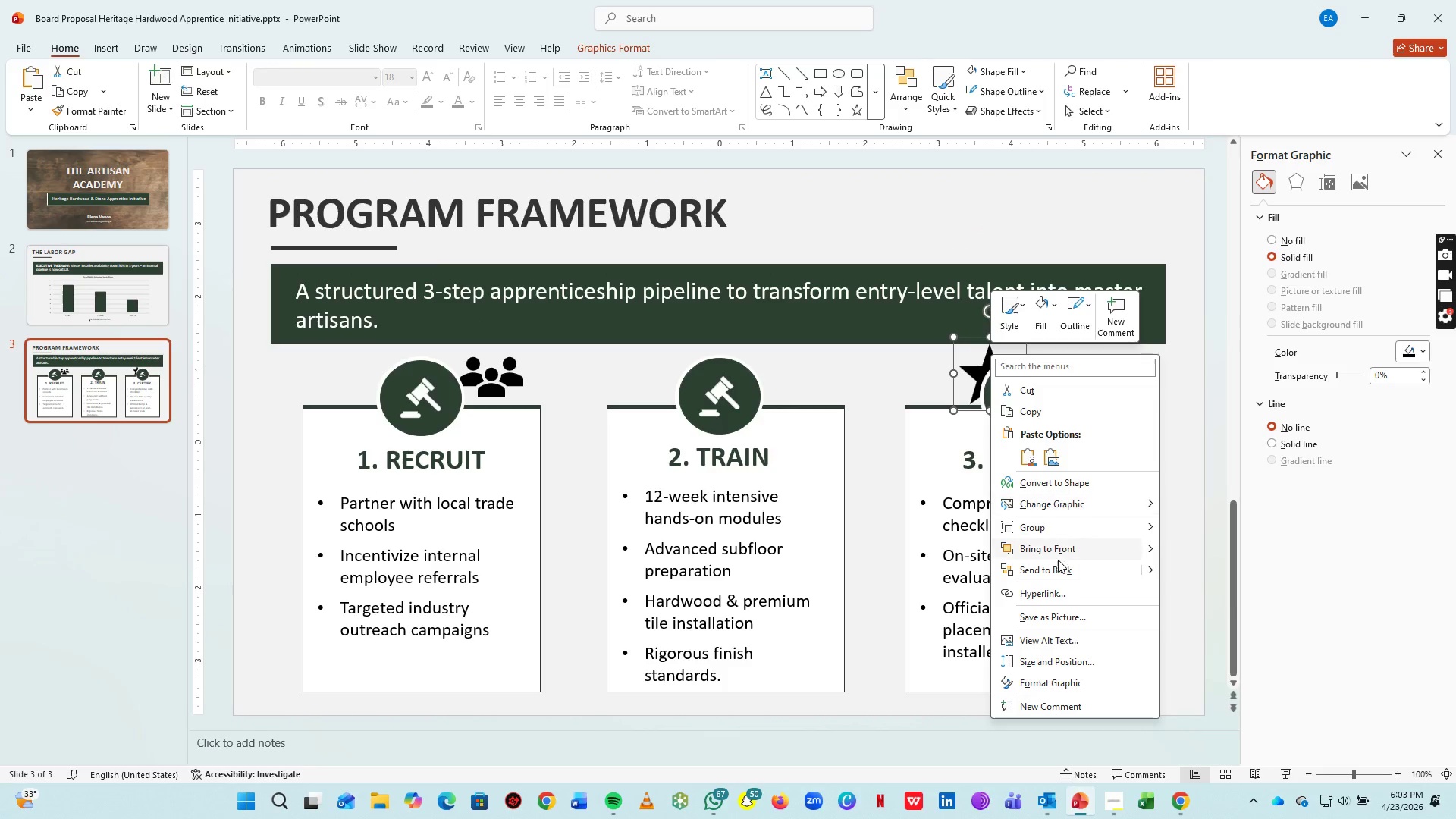 
left_click([1052, 551])
 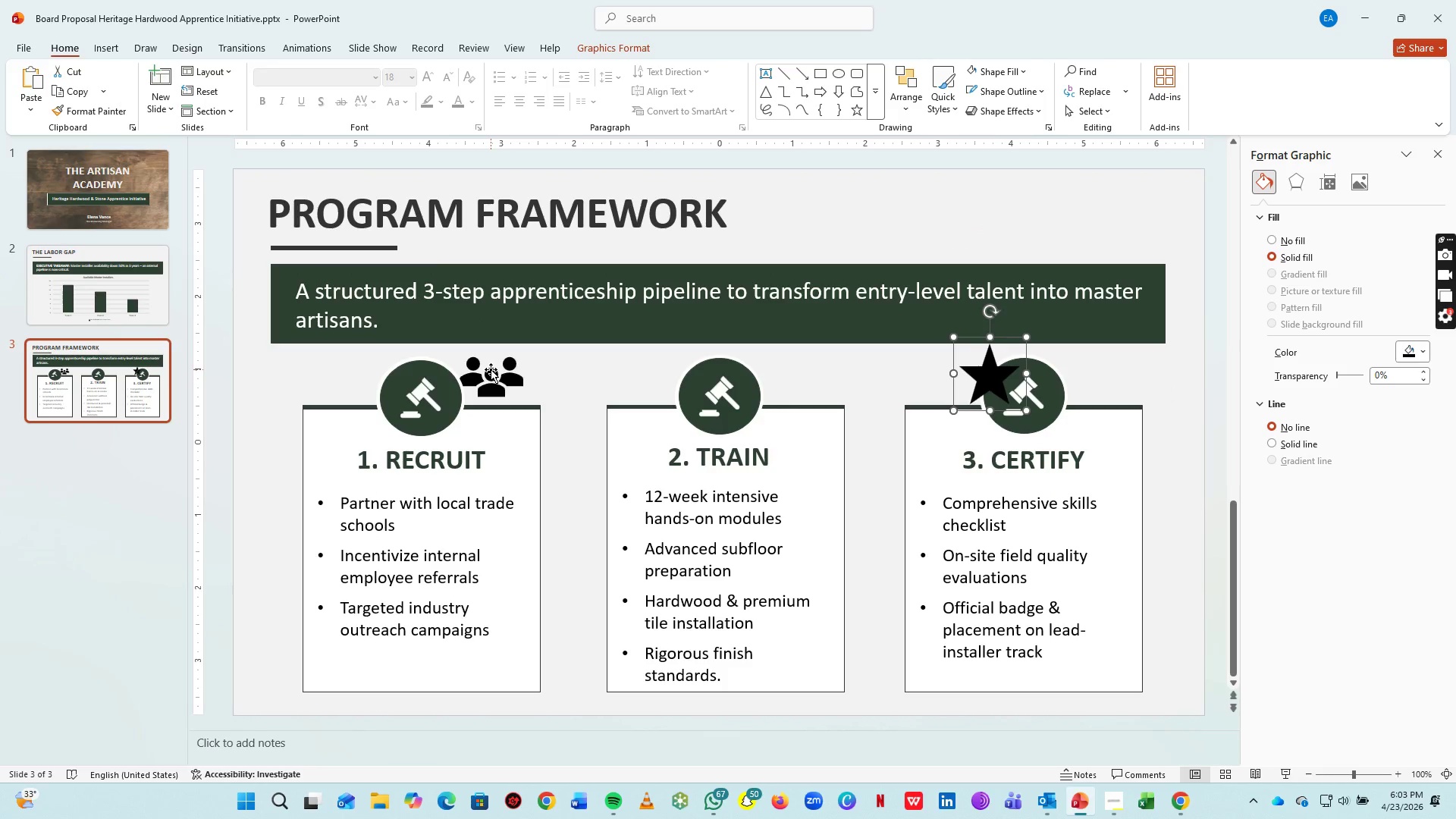 
right_click([491, 369])
 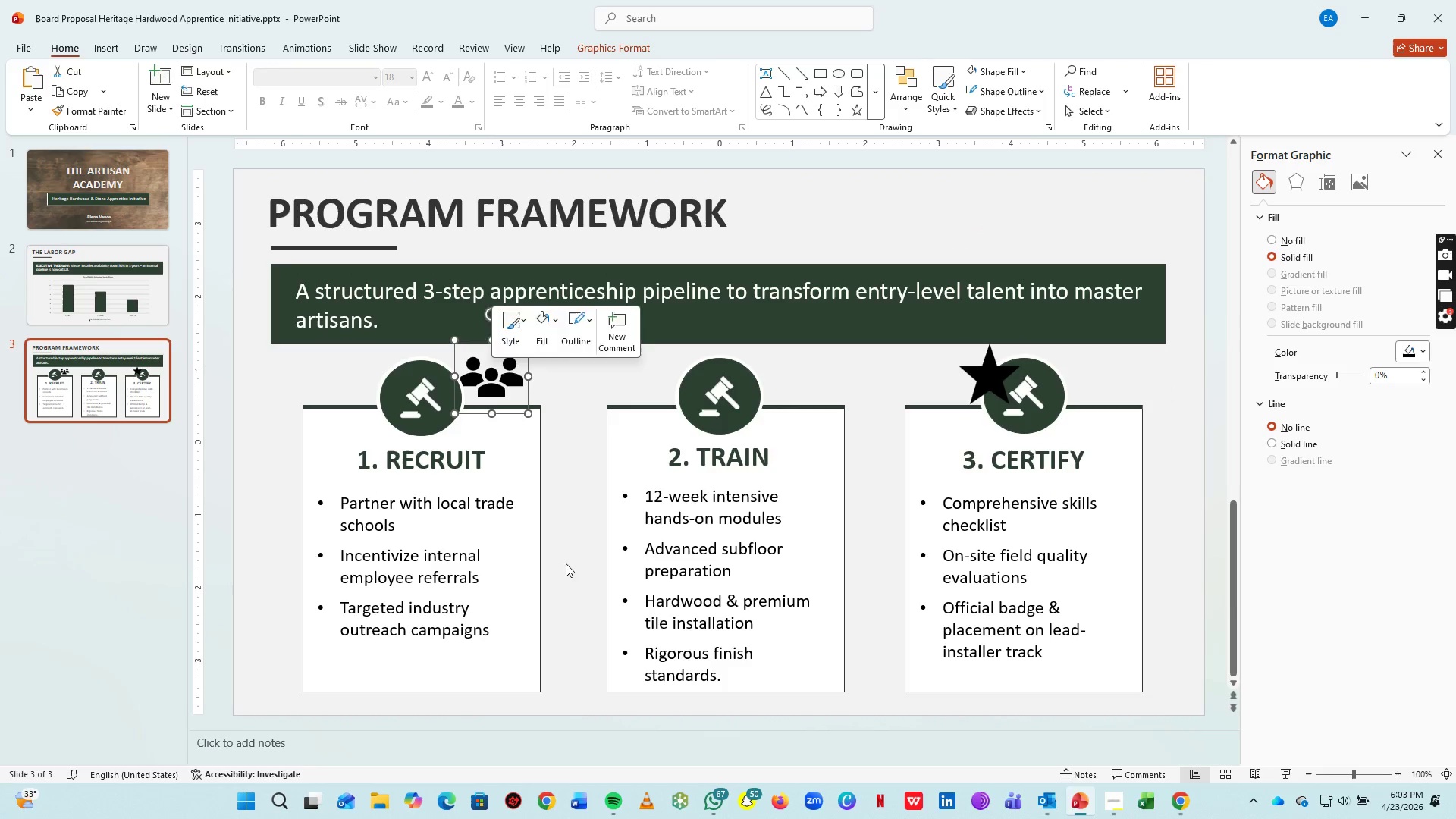 
left_click_drag(start_coordinate=[493, 391], to_coordinate=[430, 412])
 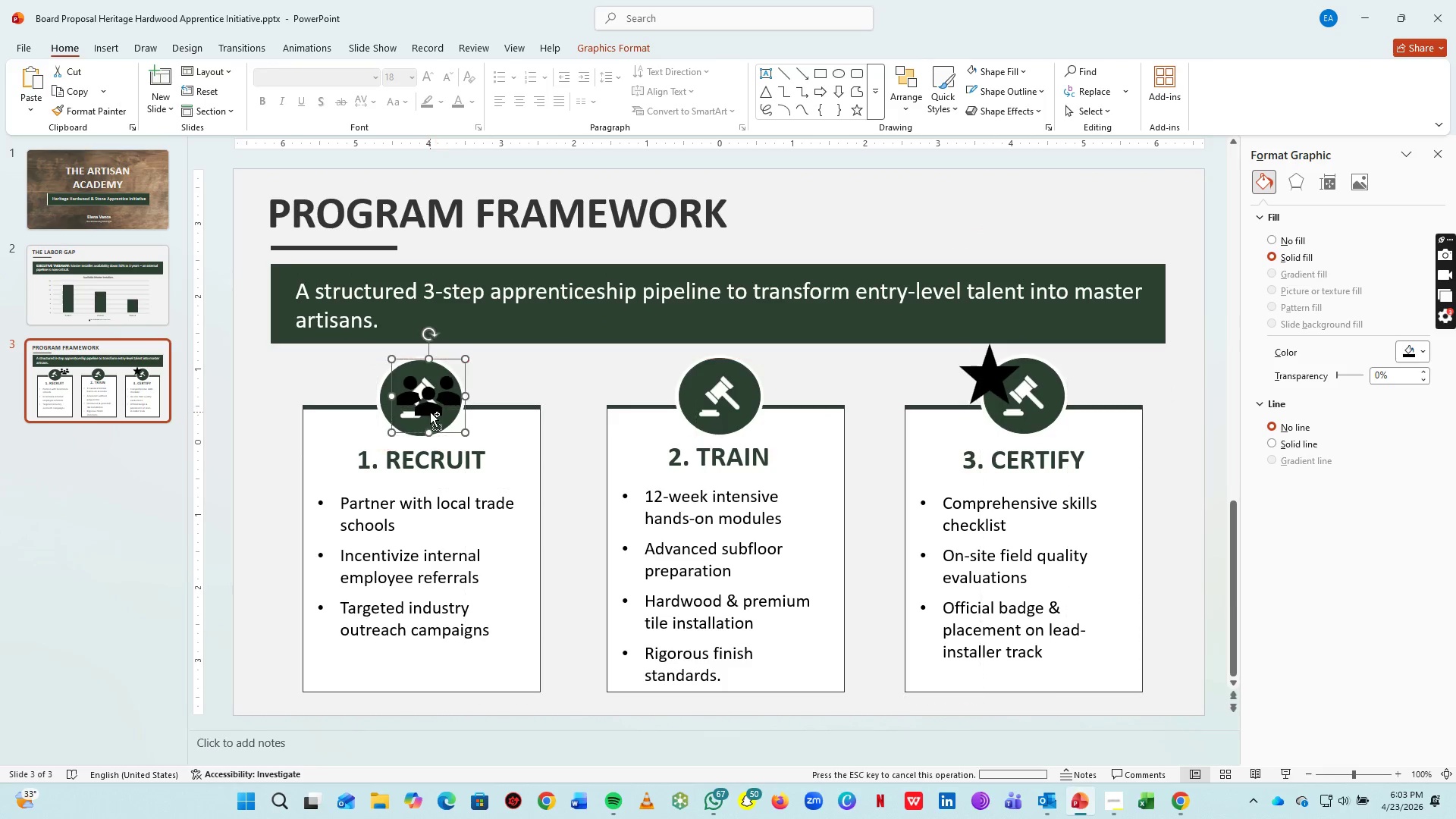 
hold_key(key=ControlLeft, duration=0.69)
scroll: coordinate [430, 412], scroll_direction: up, amount: 7.0
 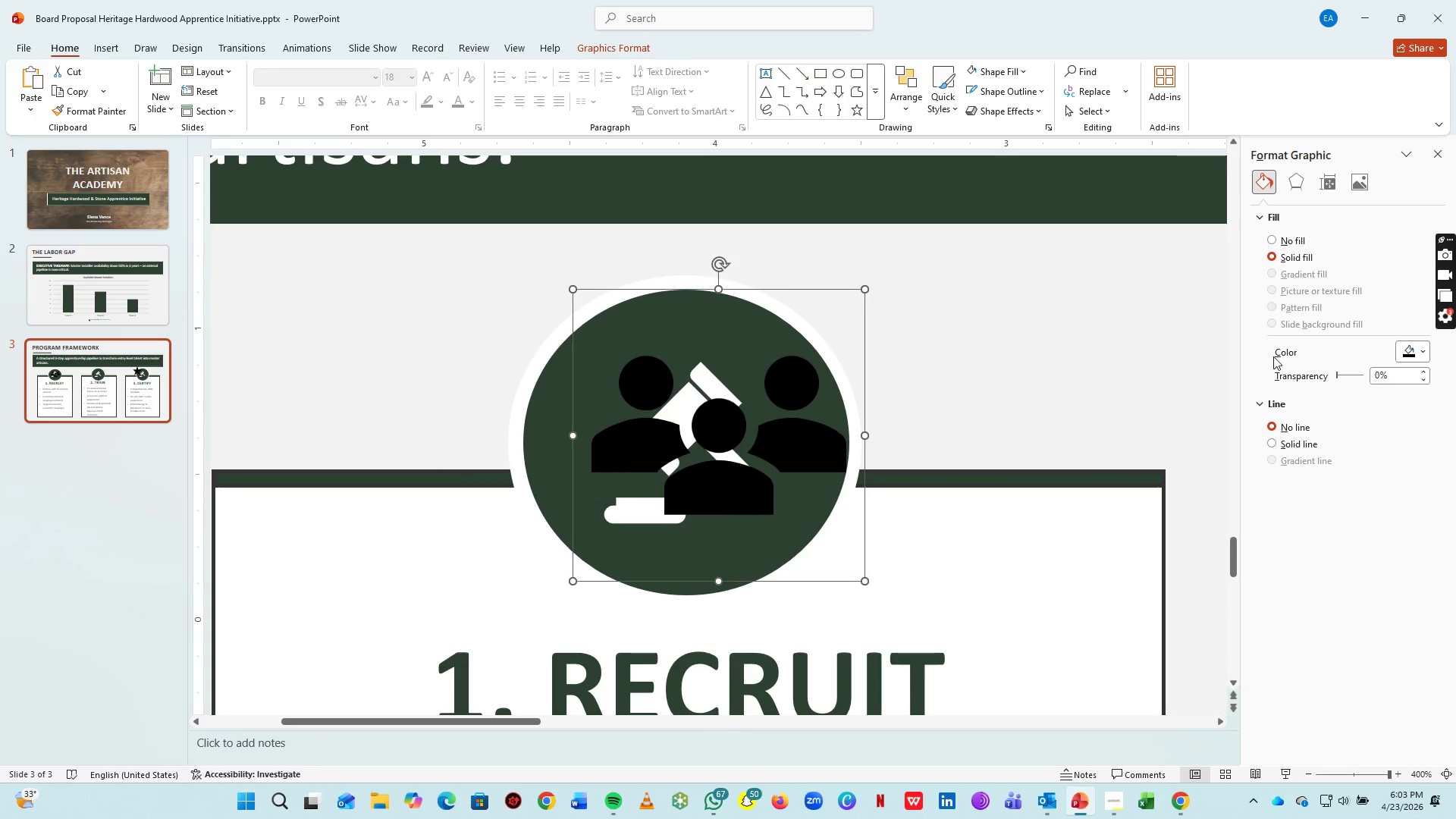 
left_click([1418, 353])
 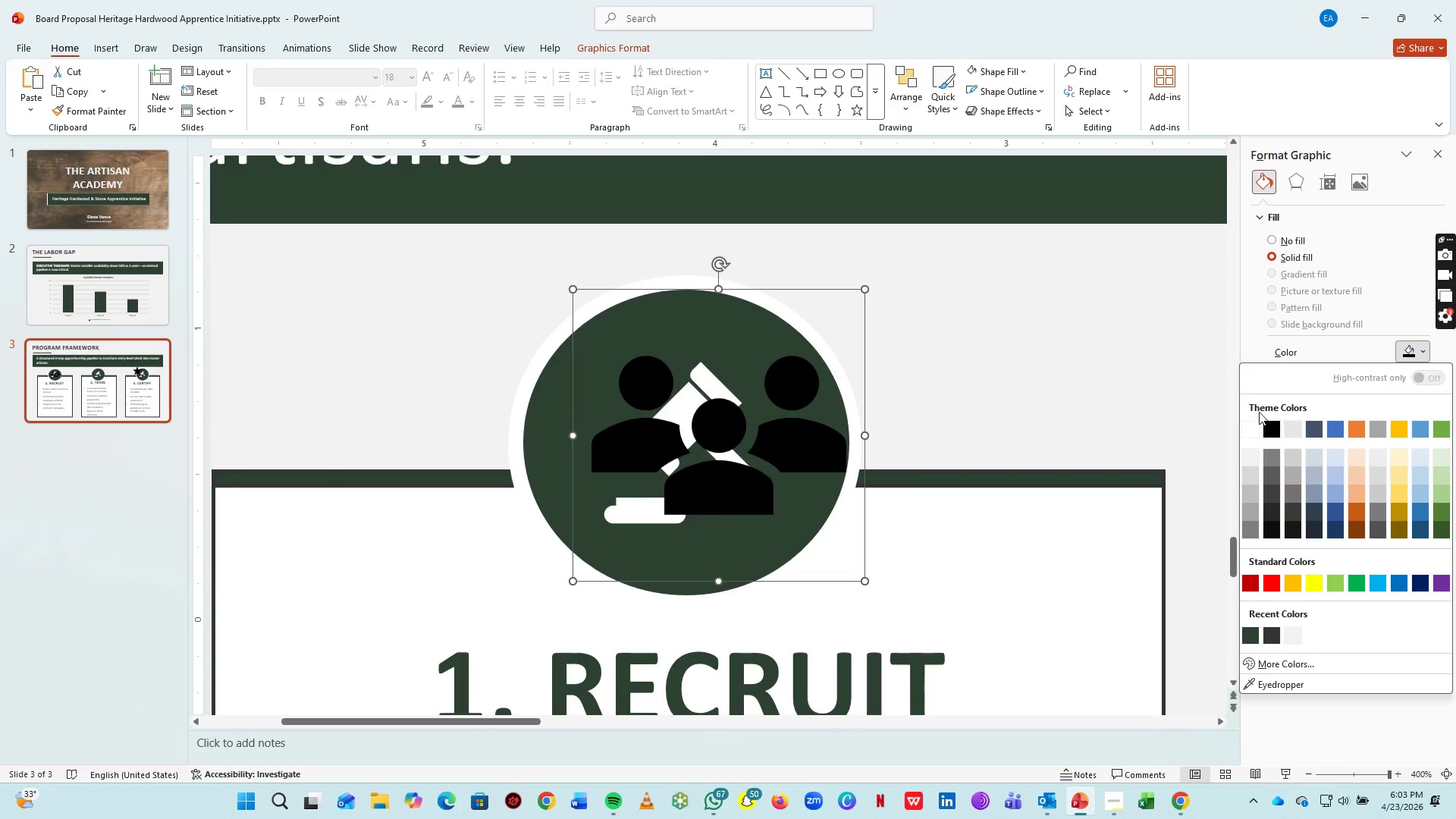 
left_click([1256, 423])
 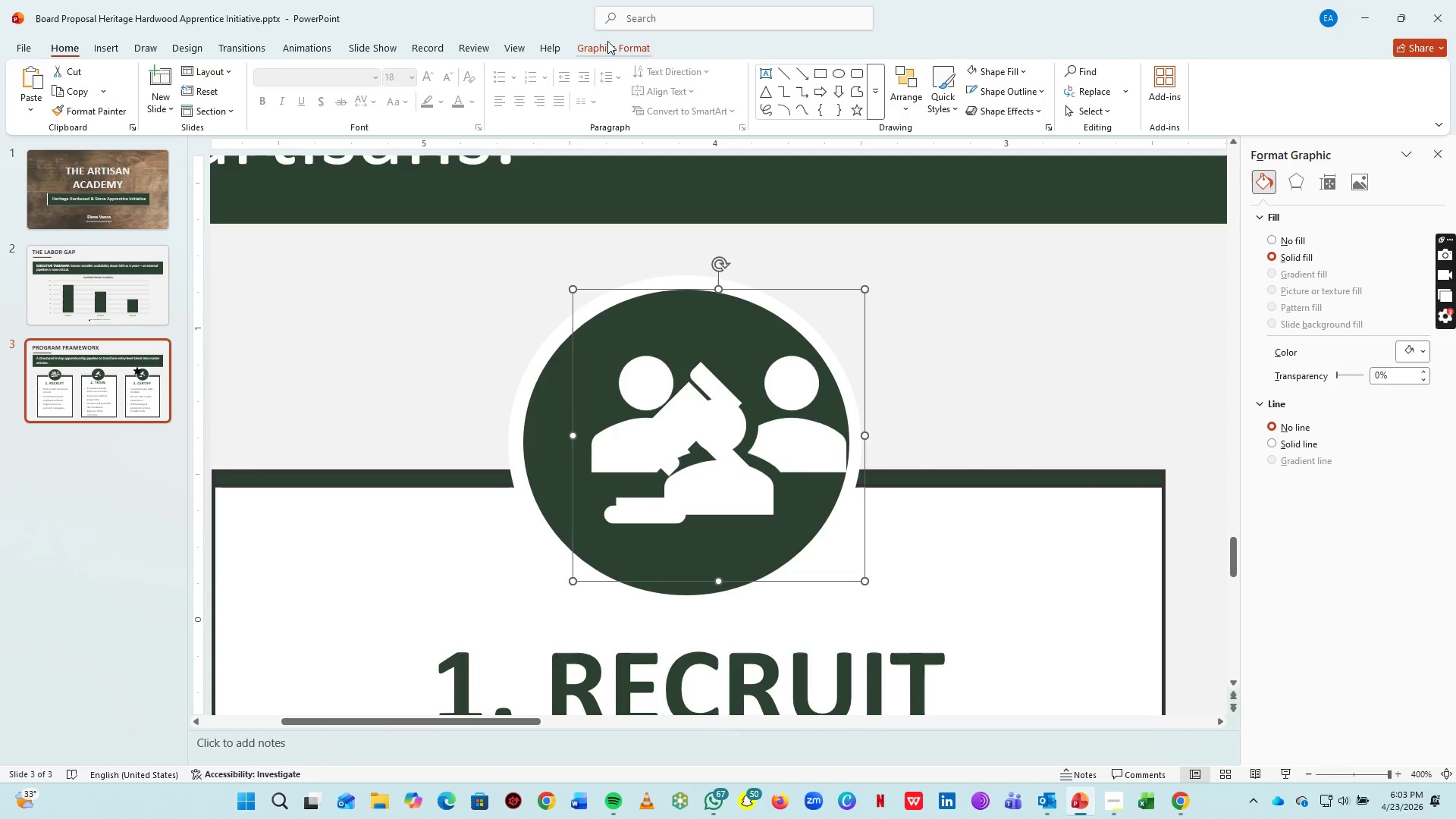 
left_click([610, 46])
 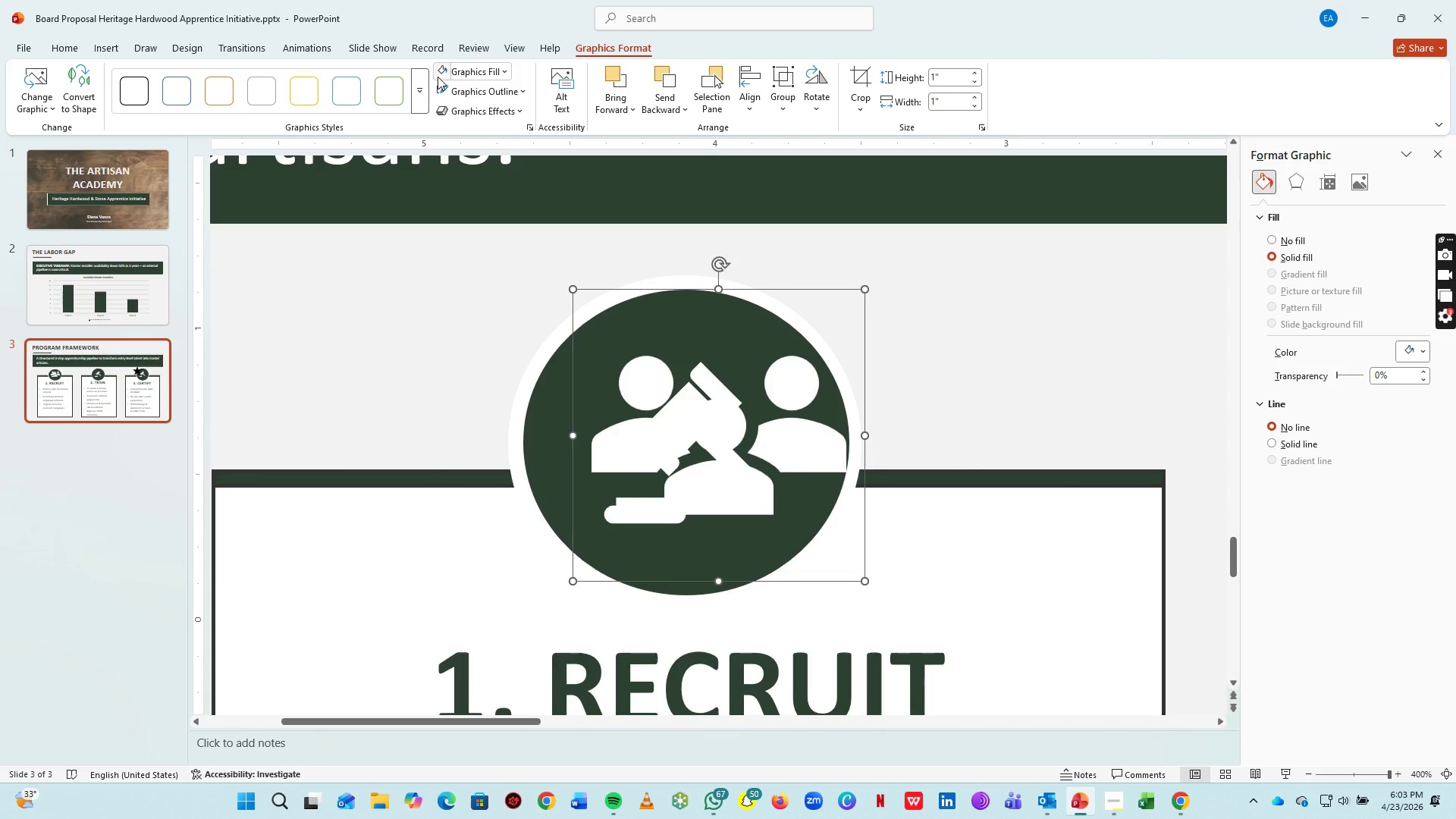 
double_click([447, 87])
 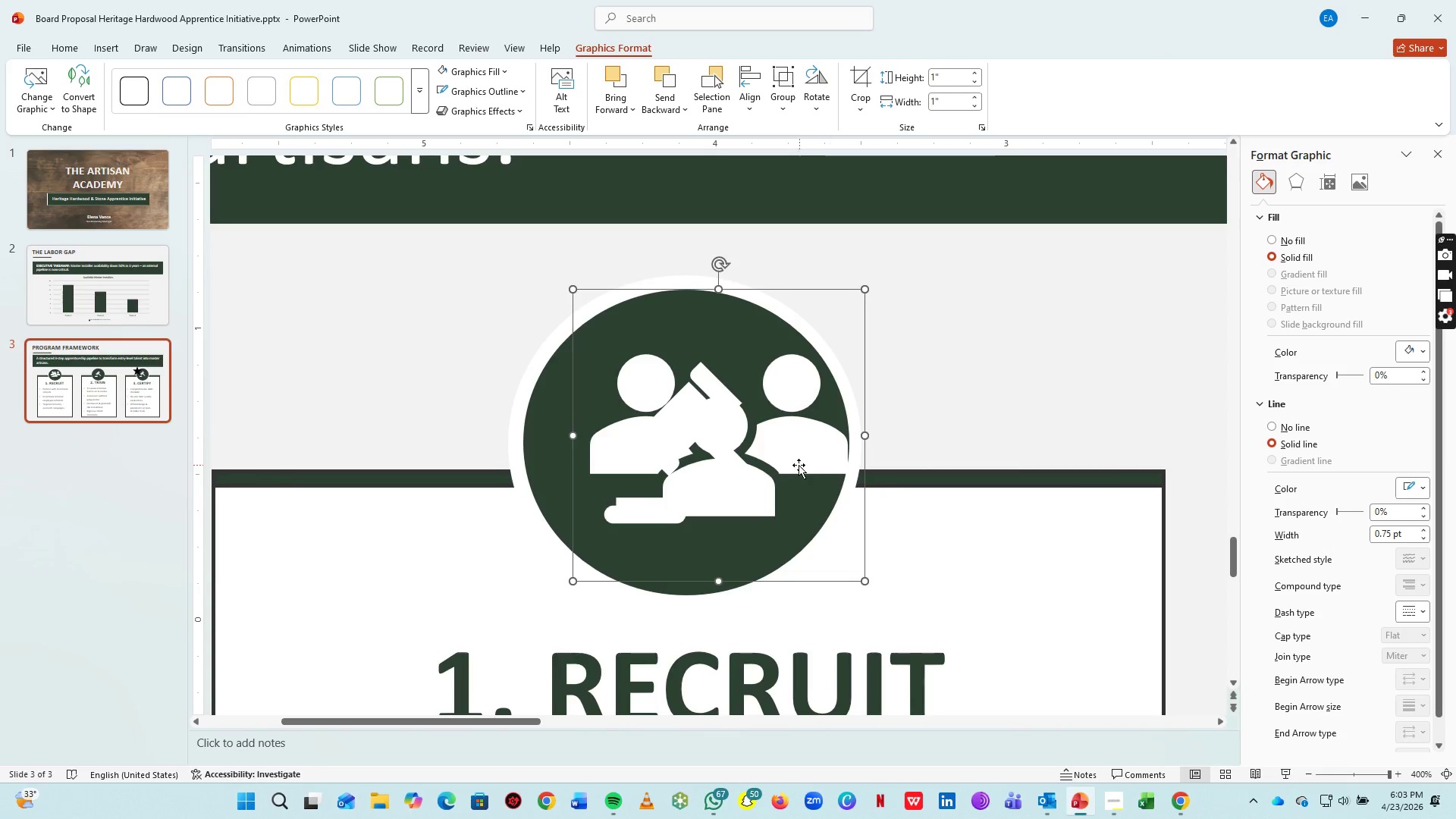 
left_click_drag(start_coordinate=[789, 465], to_coordinate=[918, 435])
 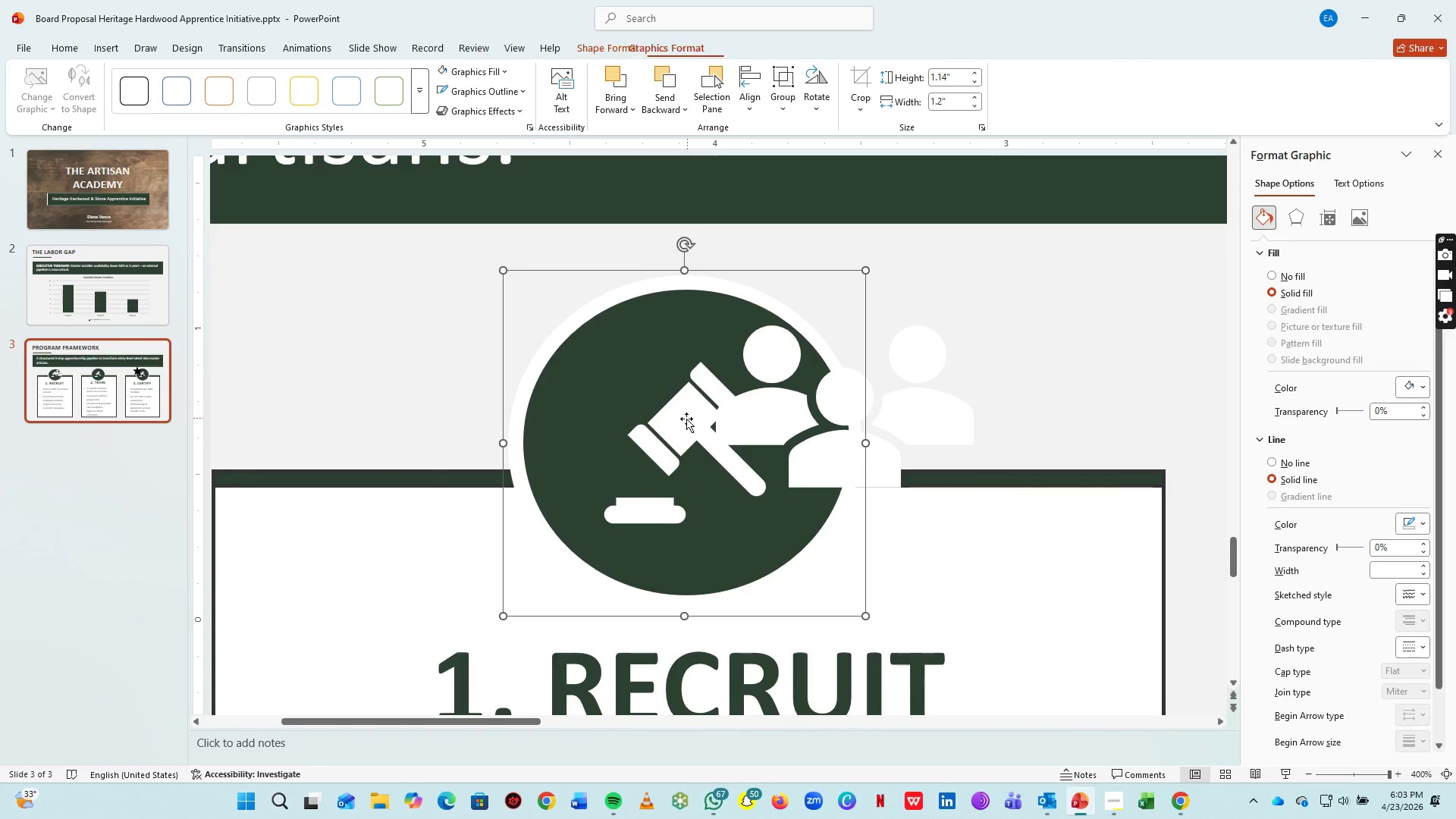 
double_click([679, 423])
 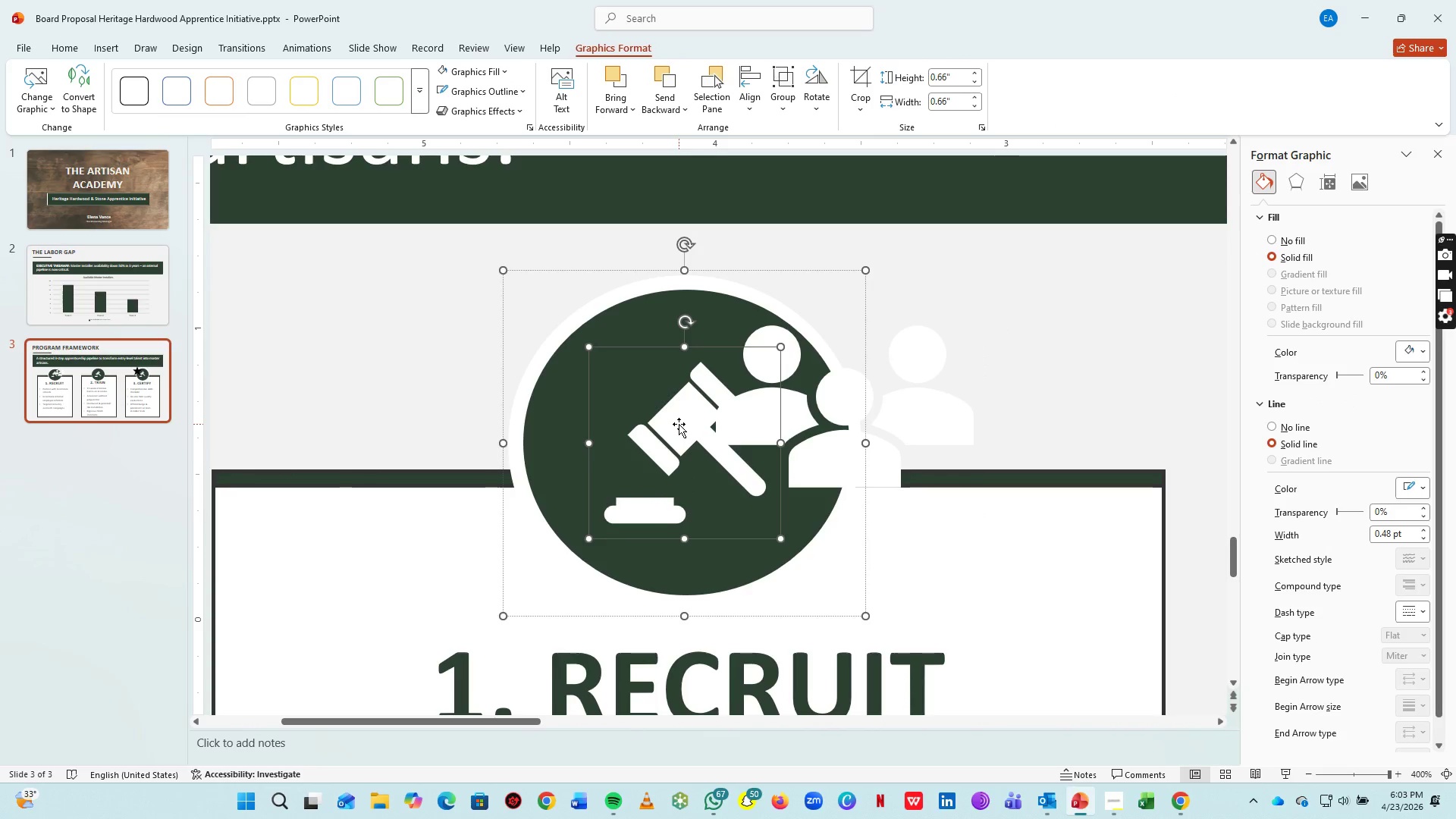 
key(Delete)
 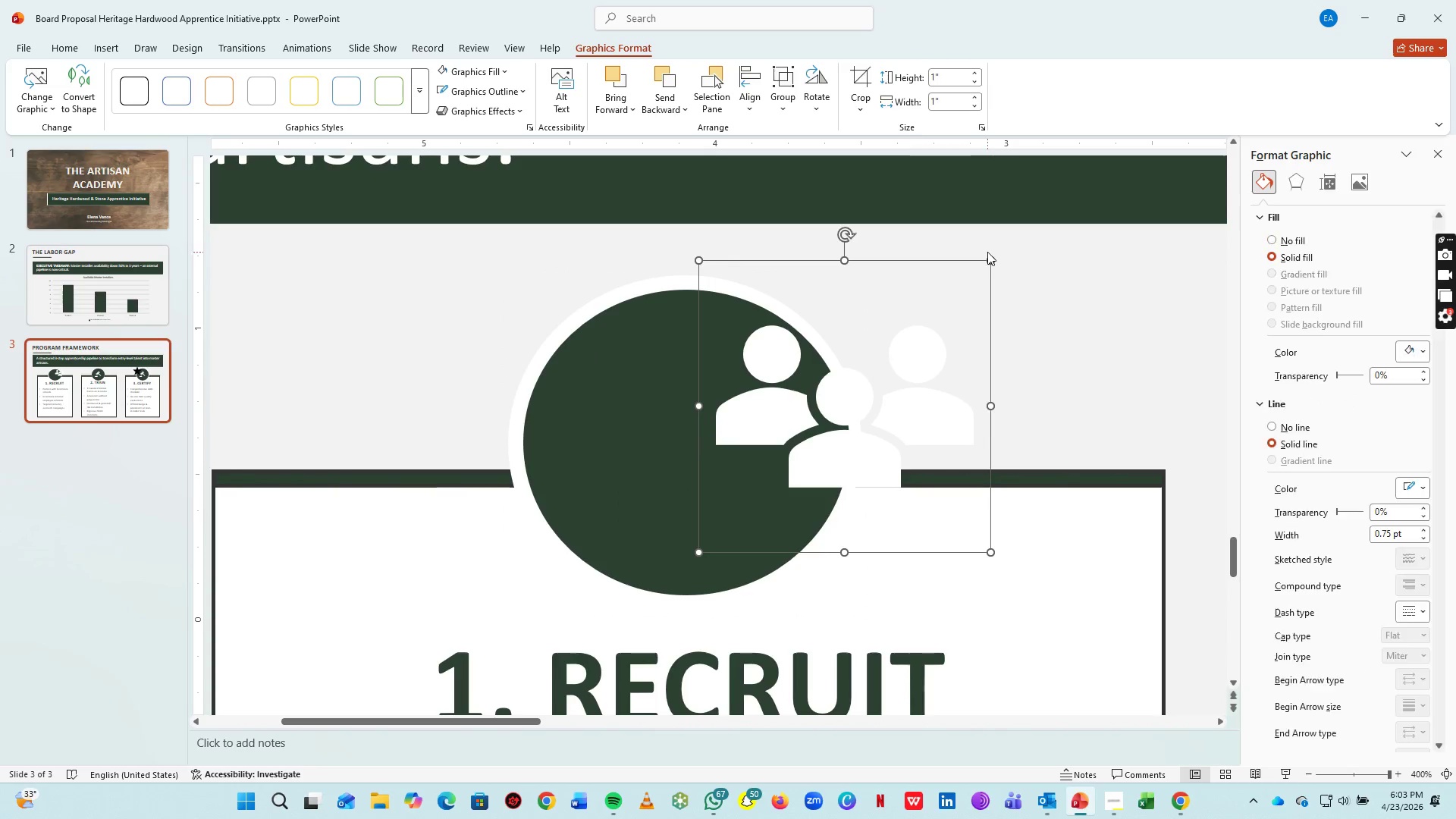 
left_click_drag(start_coordinate=[990, 262], to_coordinate=[852, 359])
 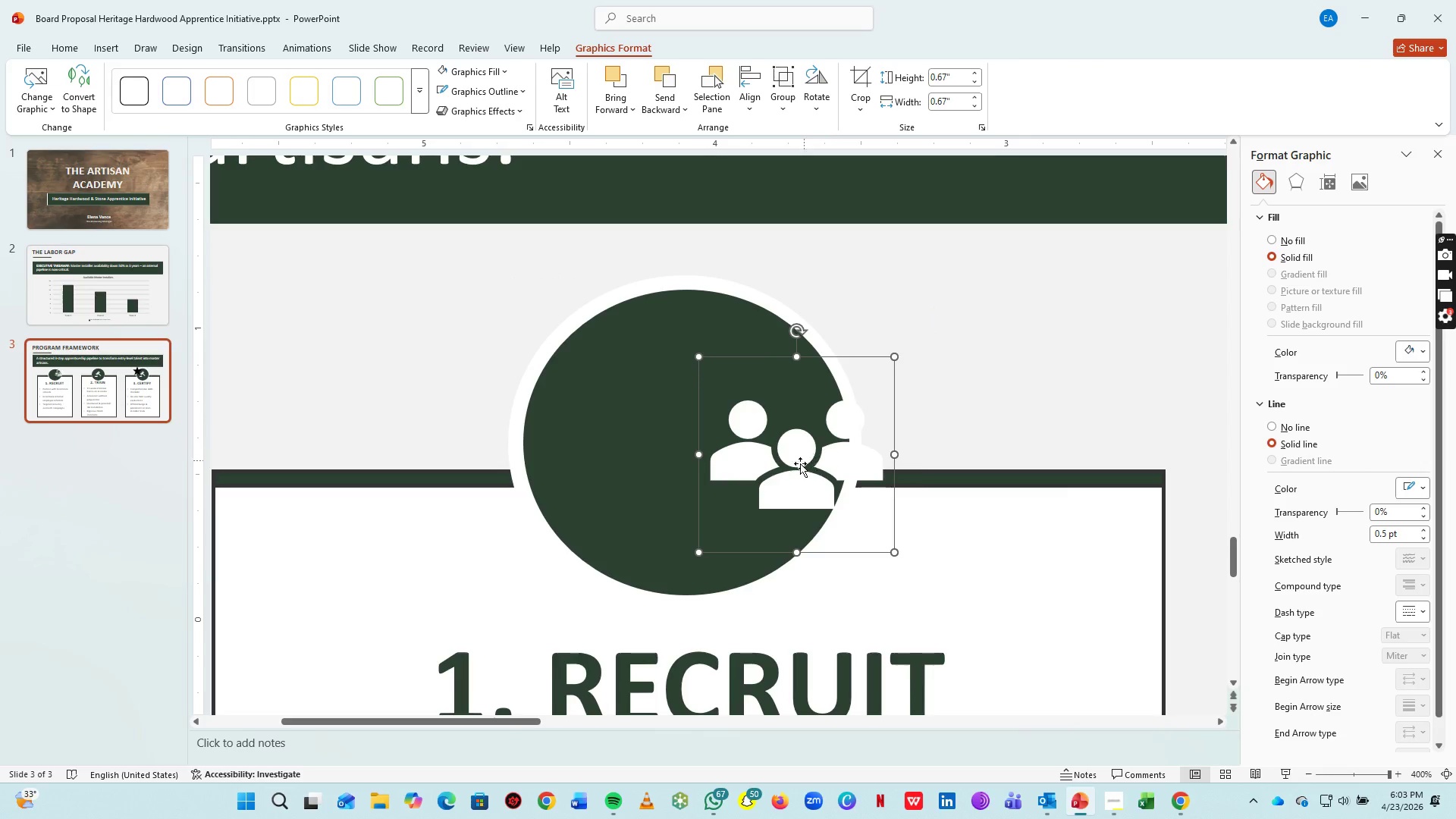 
left_click_drag(start_coordinate=[795, 465], to_coordinate=[683, 453])
 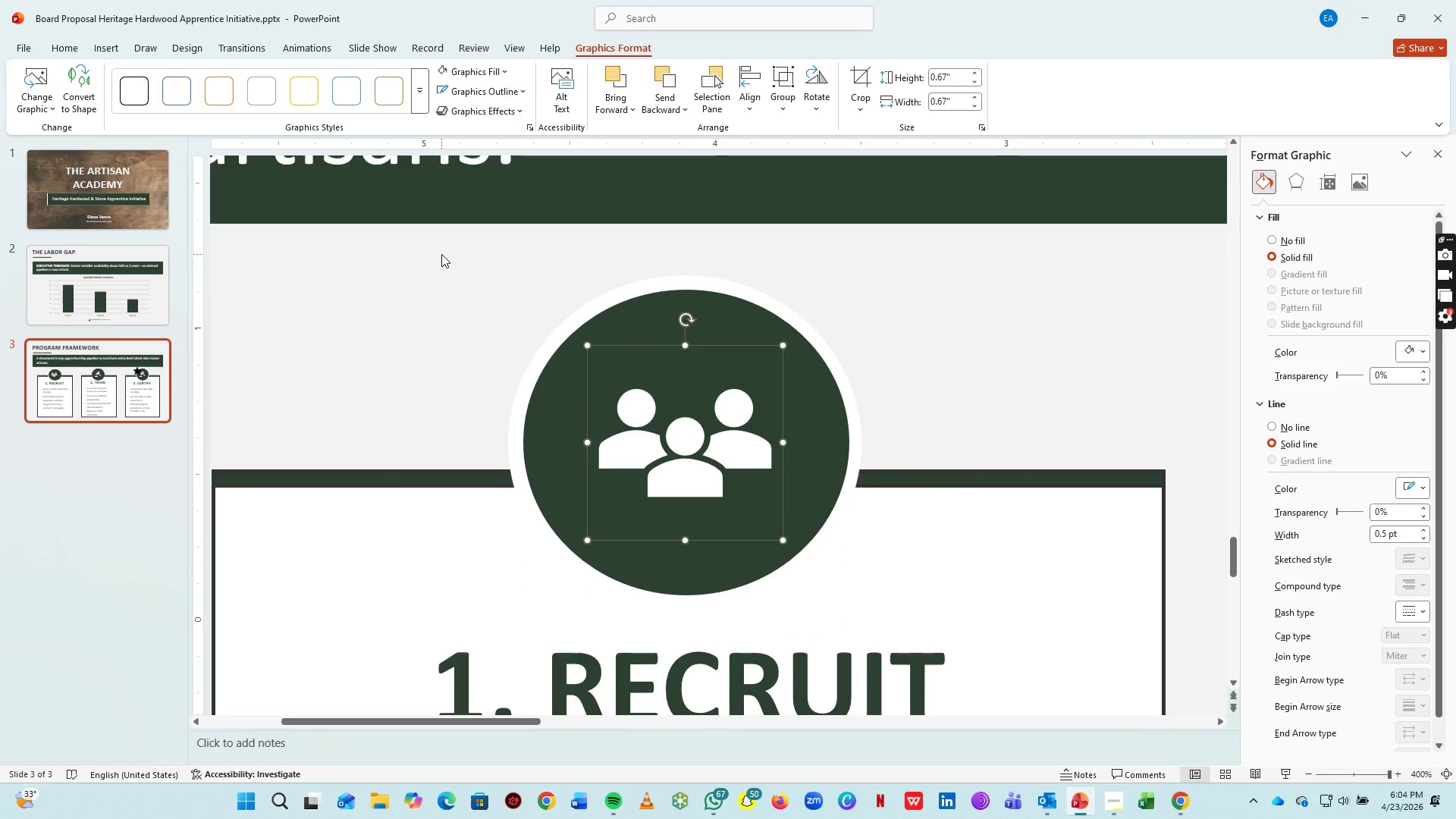 
left_click_drag(start_coordinate=[440, 244], to_coordinate=[968, 624])
 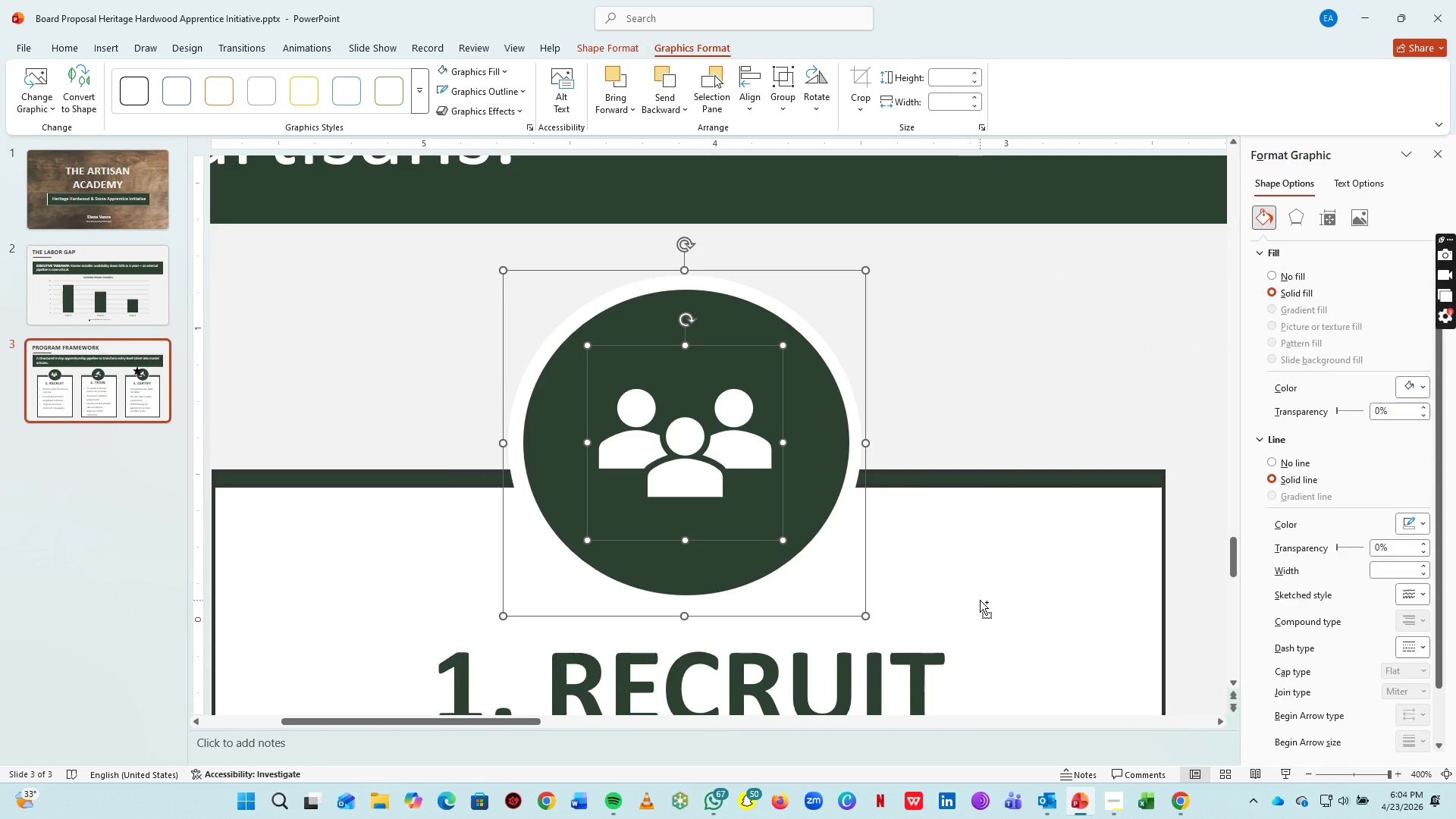 
key(Control+ControlLeft)
 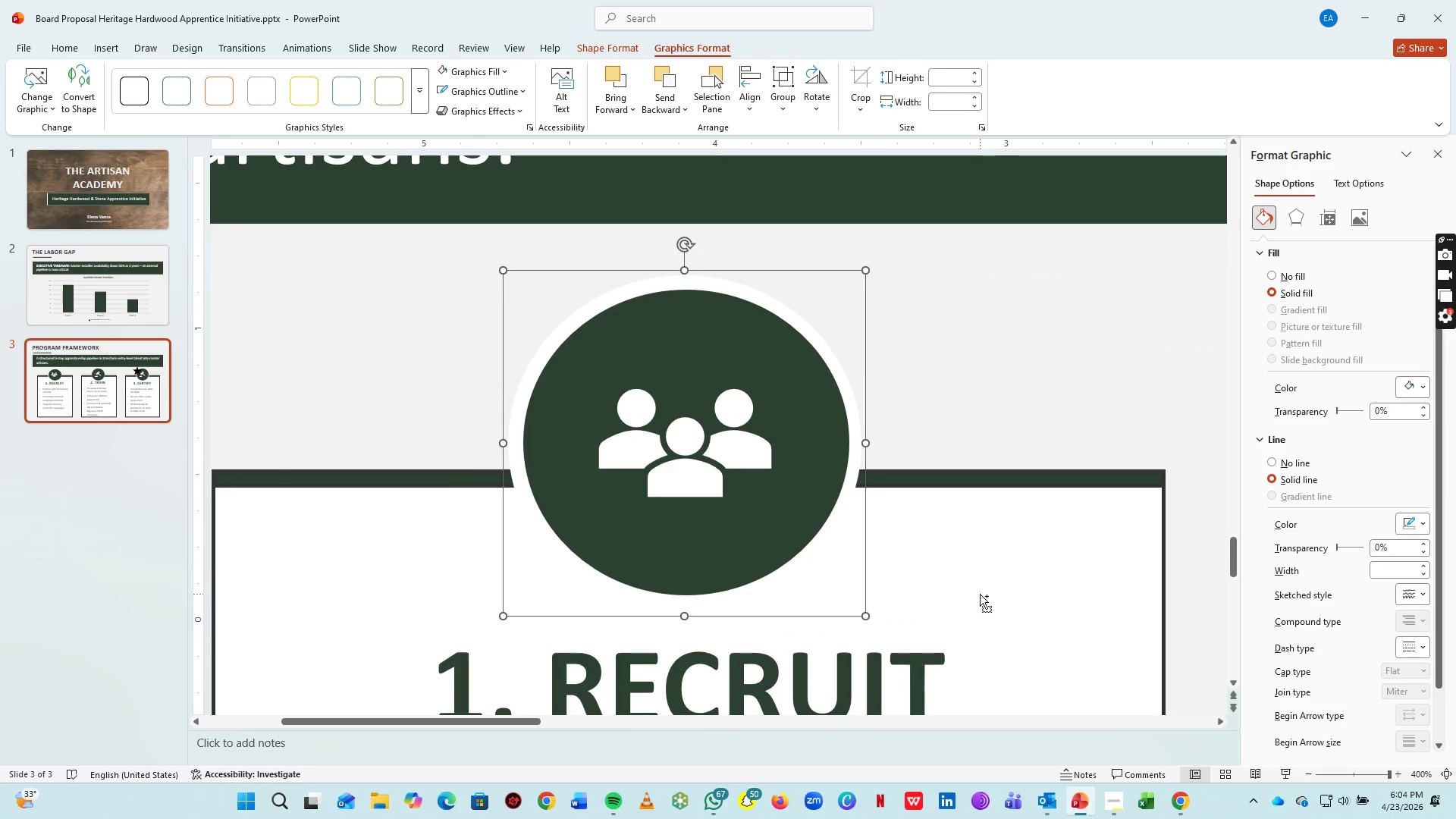 
key(Control+G)
 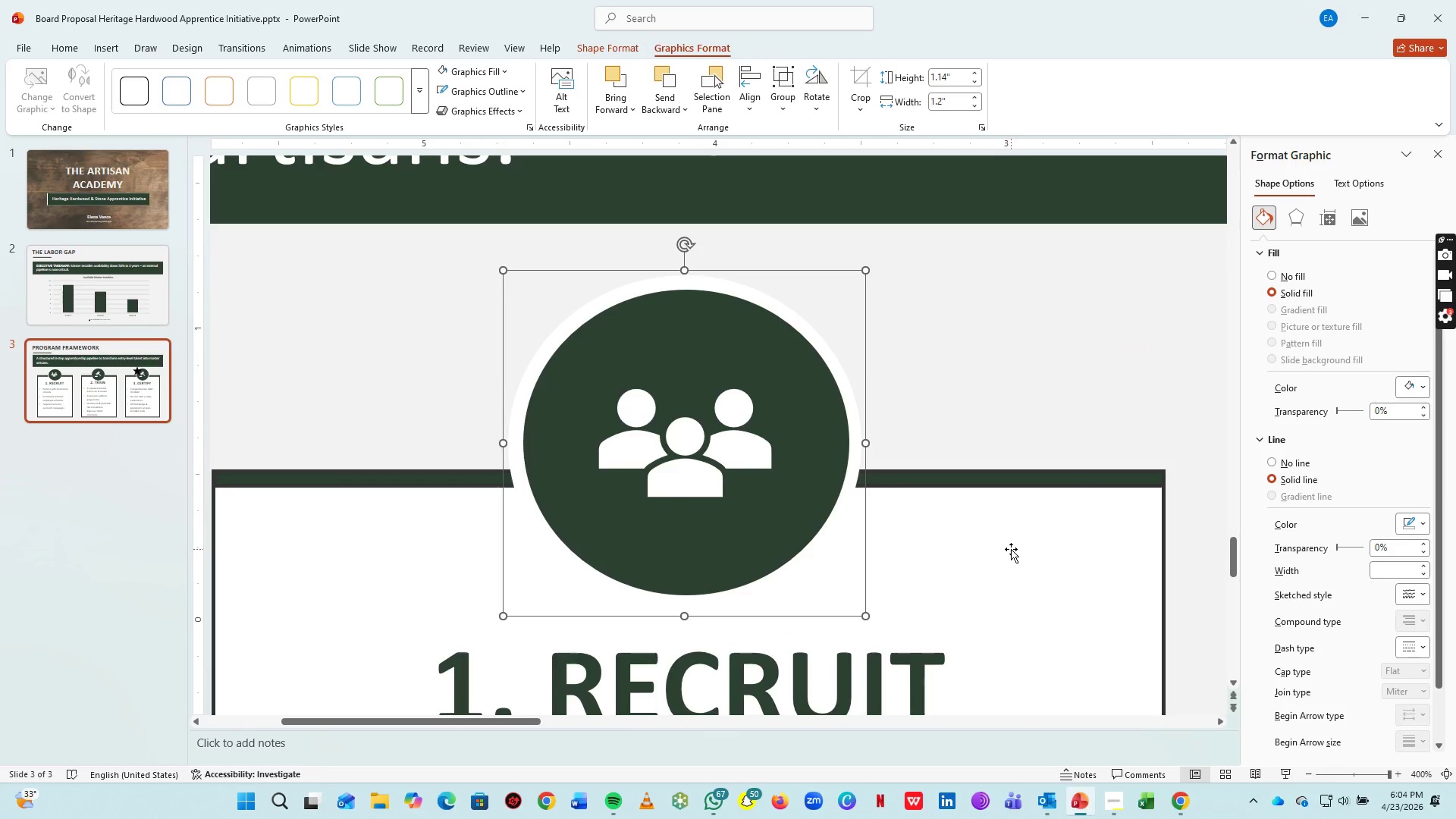 
hold_key(key=ControlLeft, duration=1.25)
scroll: coordinate [959, 437], scroll_direction: down, amount: 5.0
 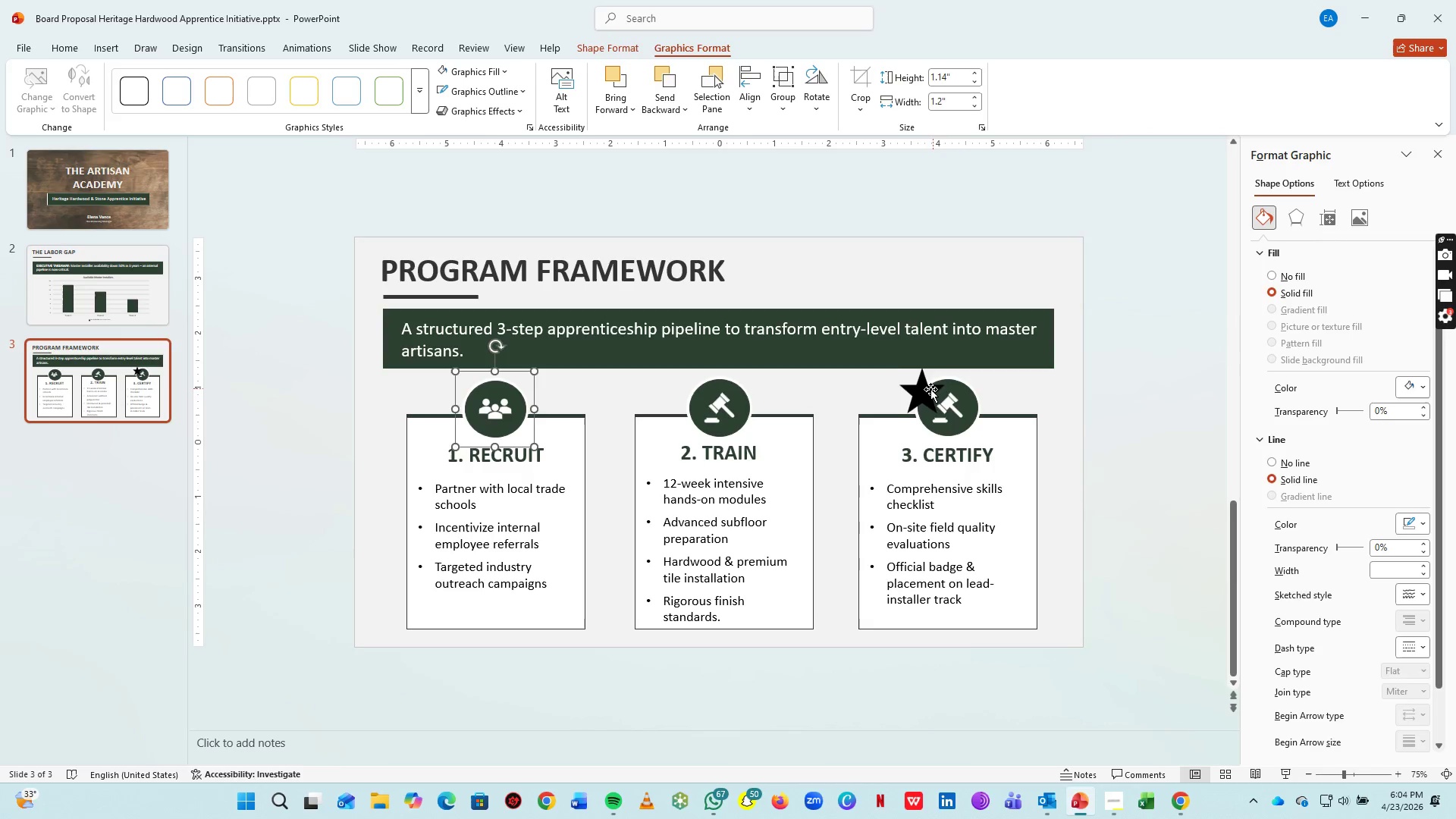 
left_click([930, 389])
 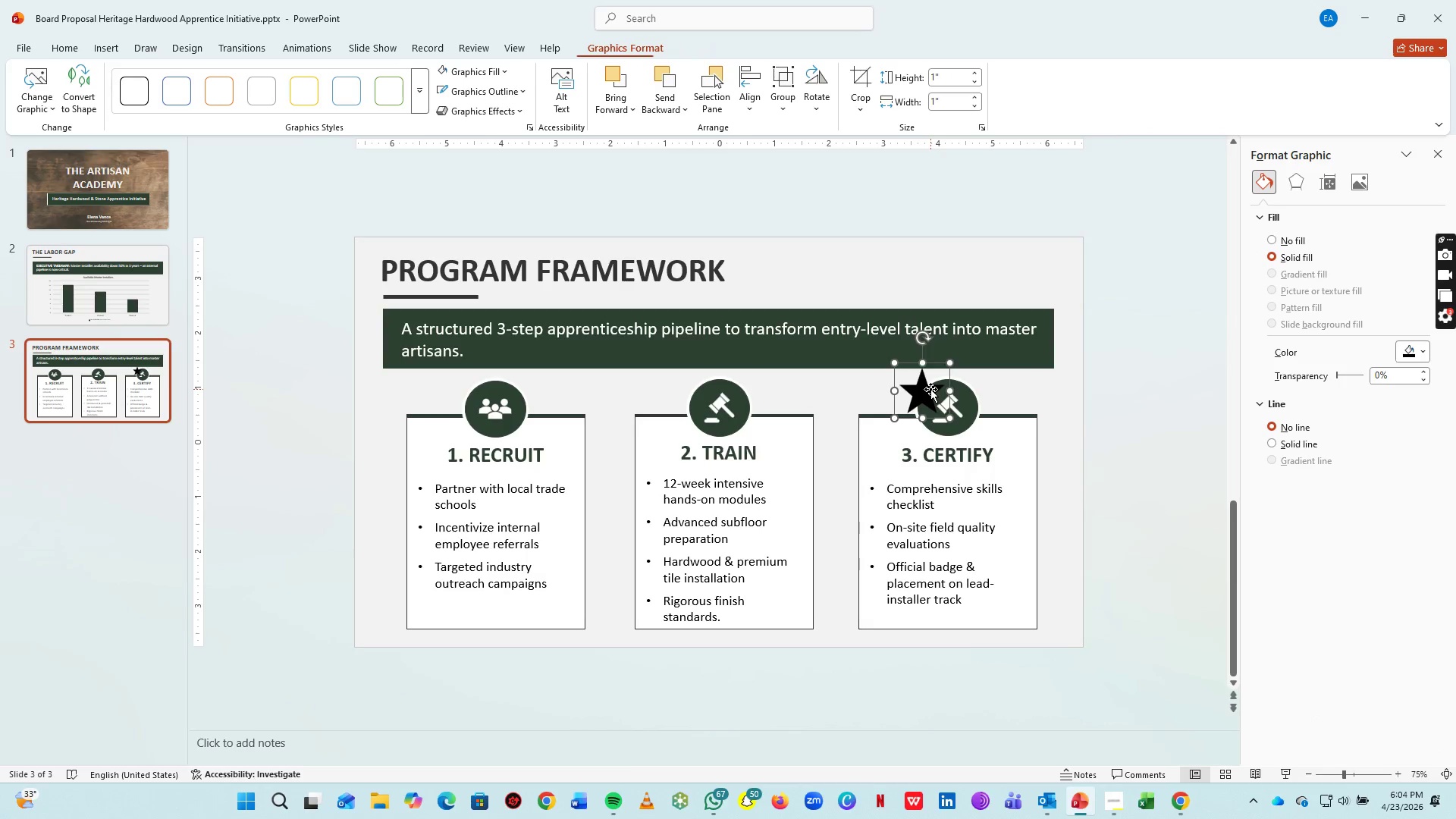 
hold_key(key=ControlLeft, duration=0.67)
scroll: coordinate [929, 400], scroll_direction: up, amount: 8.0
 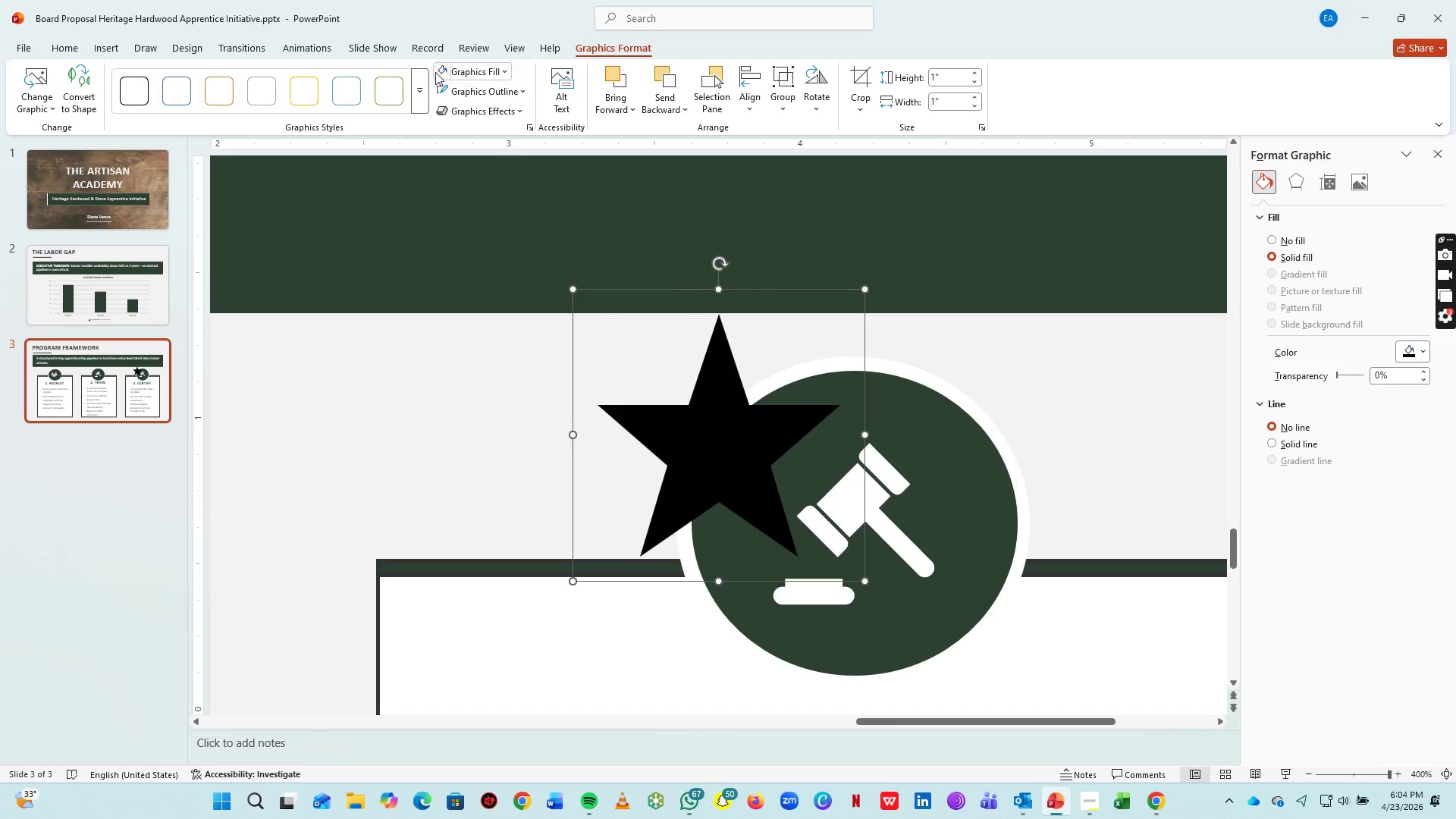 
left_click([449, 73])
 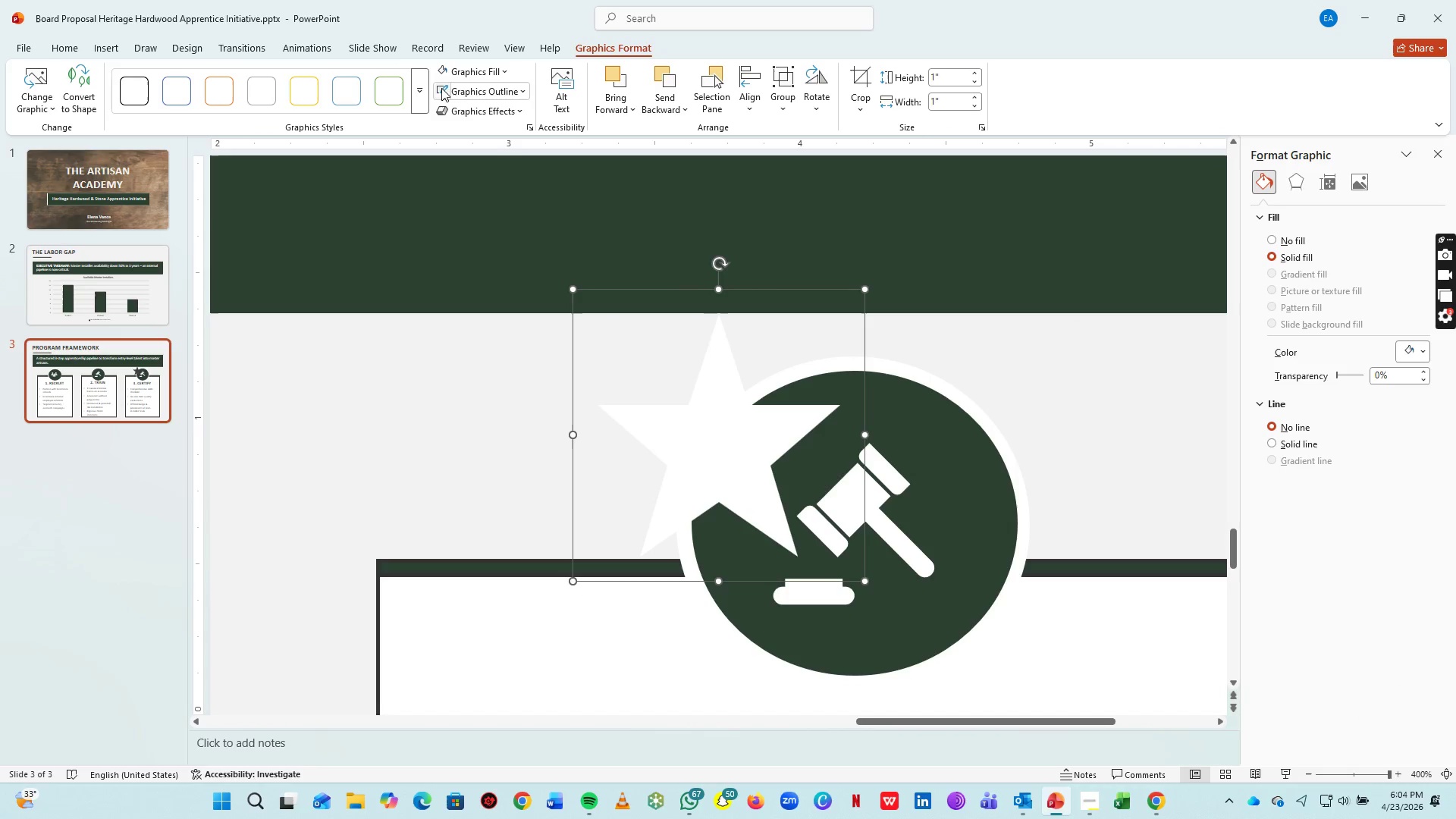 
left_click([438, 85])
 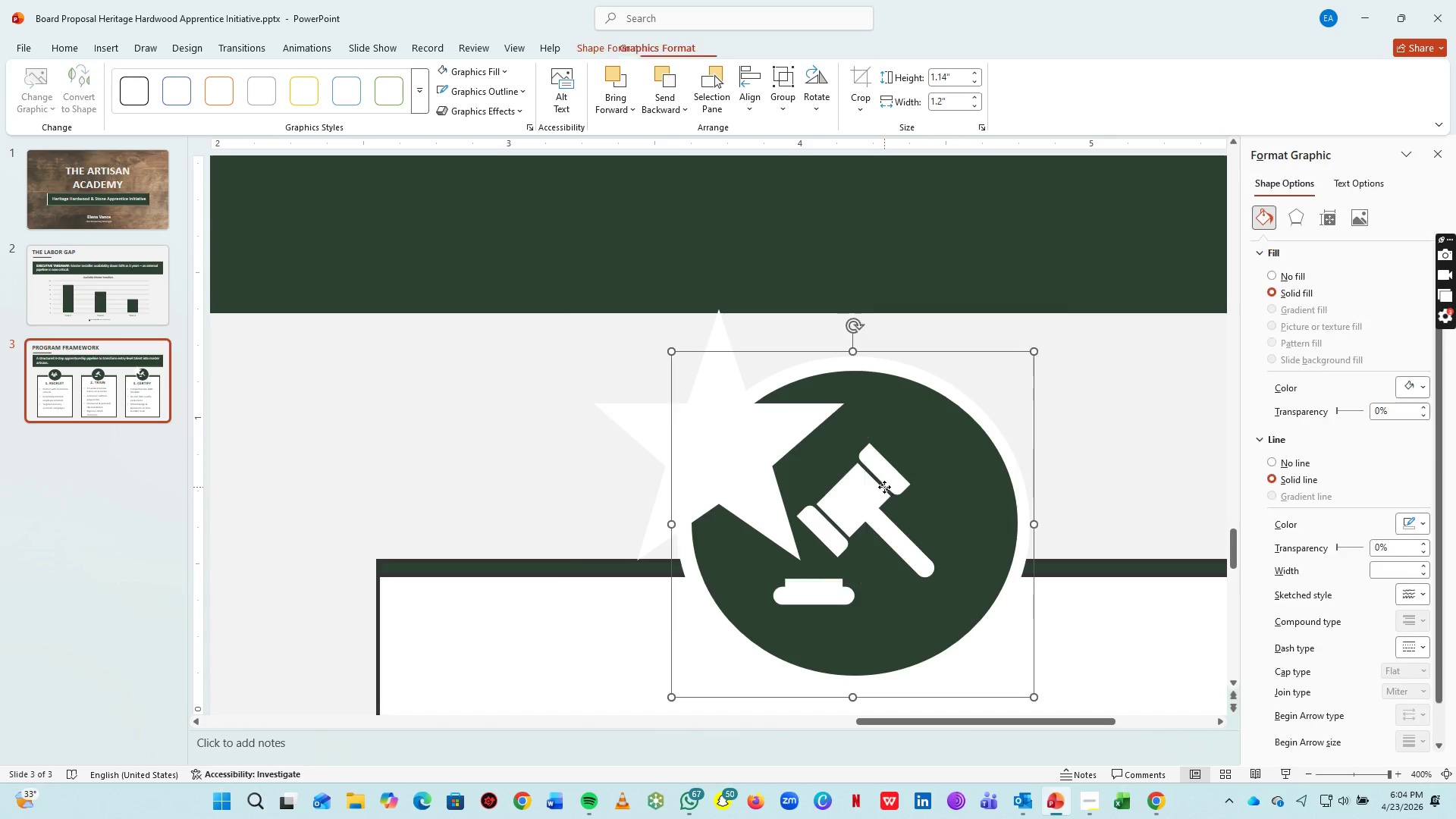 
double_click([884, 487])
 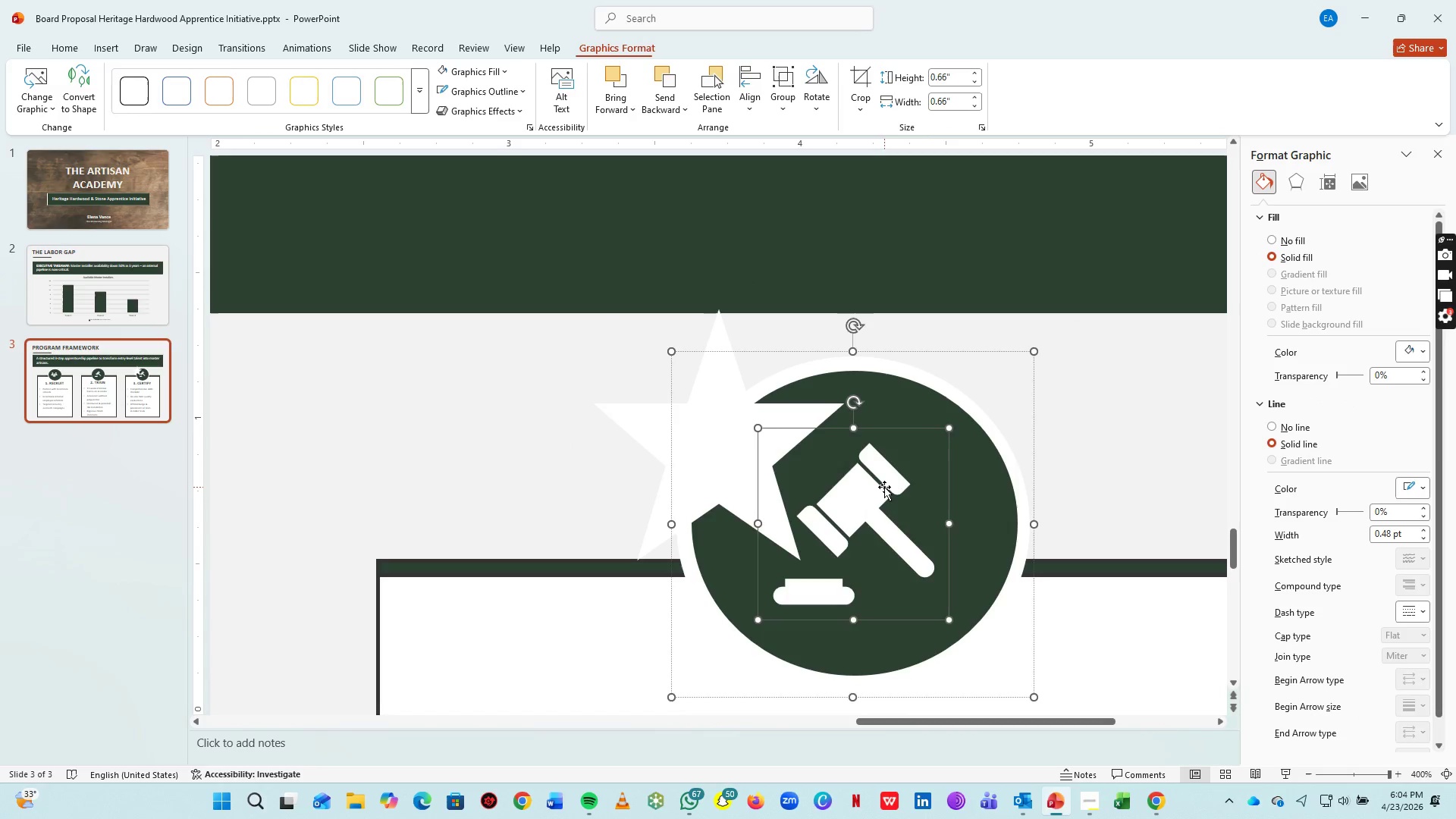 
key(Delete)
 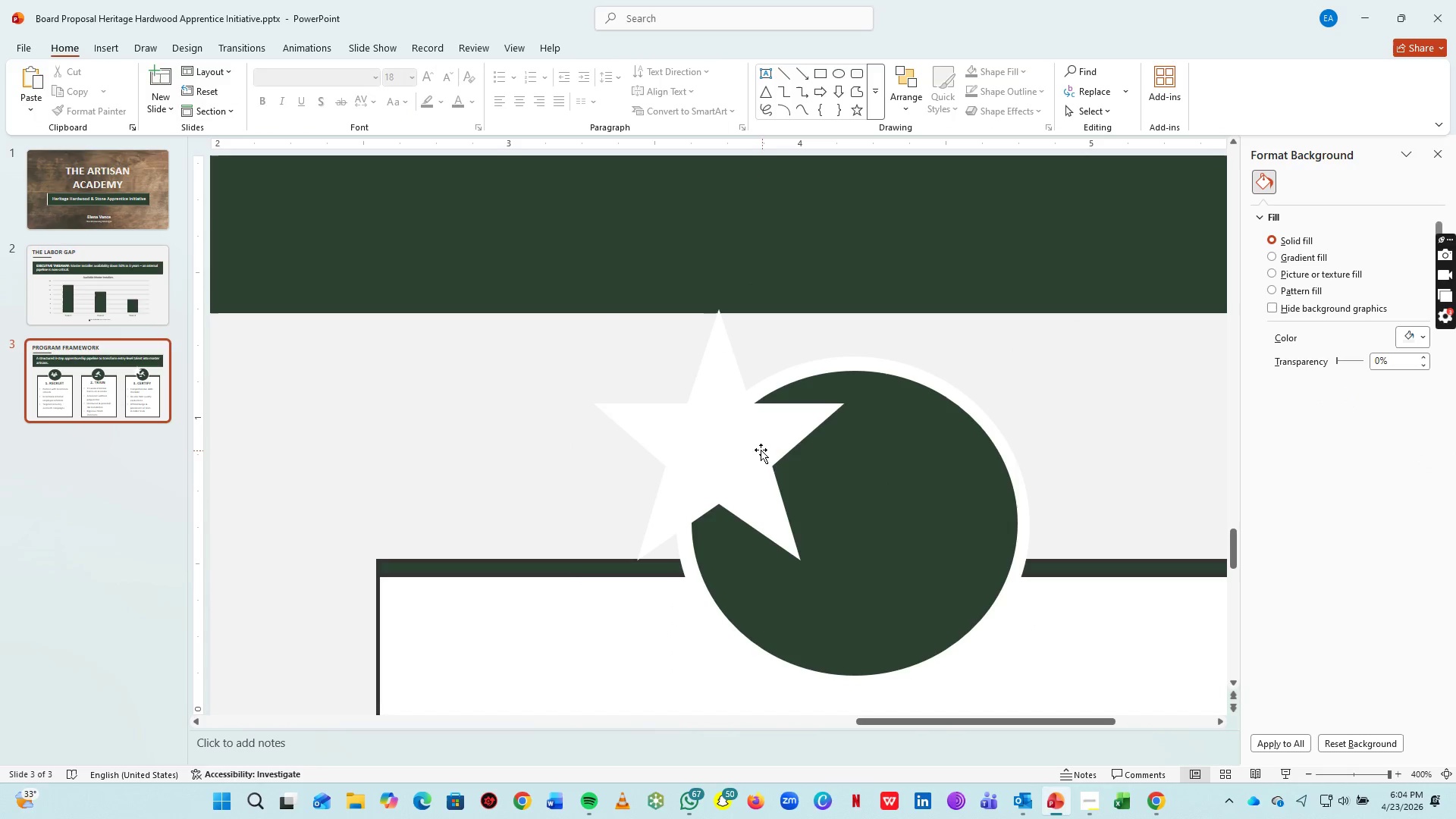 
left_click_drag(start_coordinate=[761, 450], to_coordinate=[900, 529])
 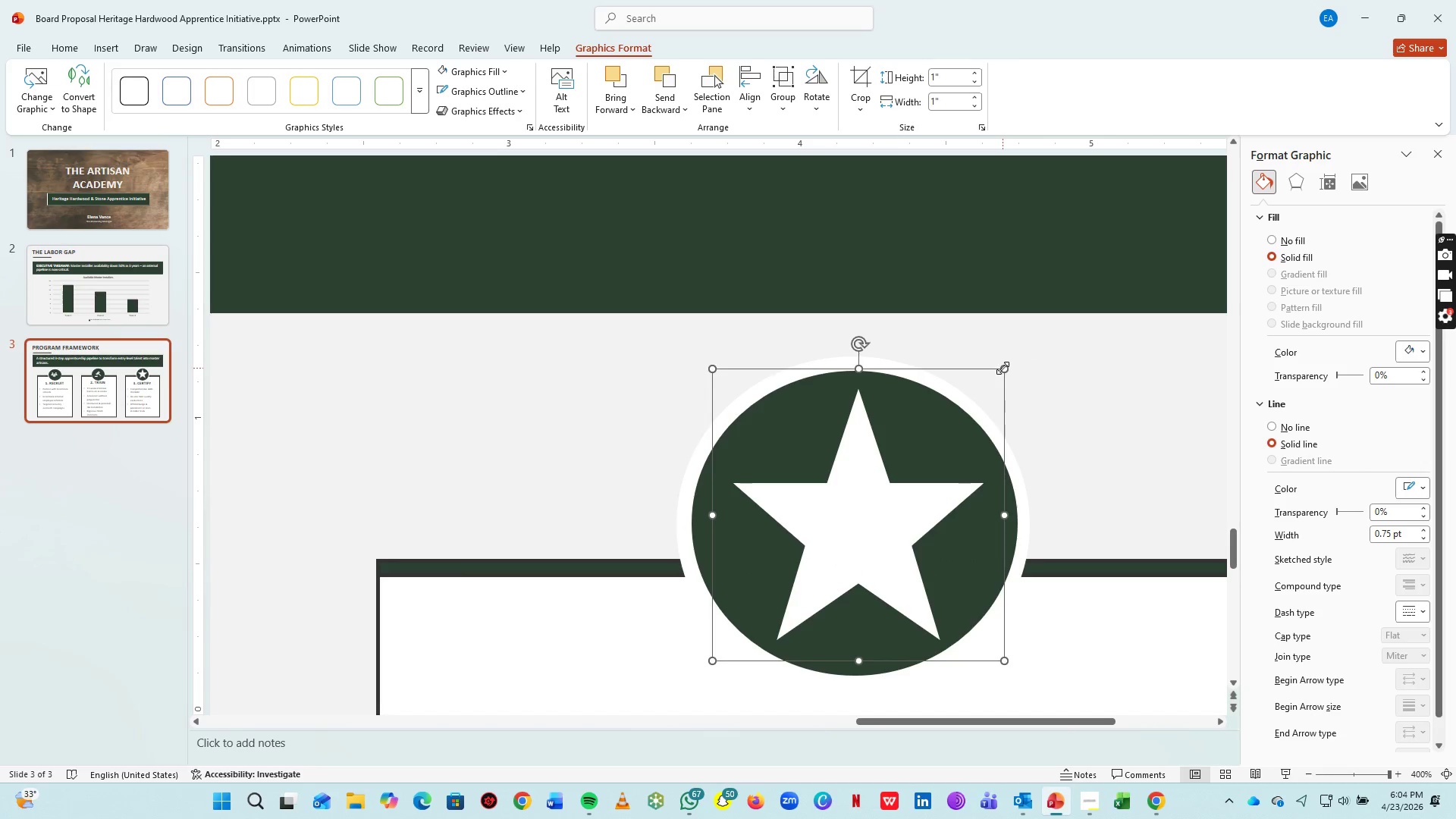 
left_click_drag(start_coordinate=[1003, 368], to_coordinate=[935, 436])
 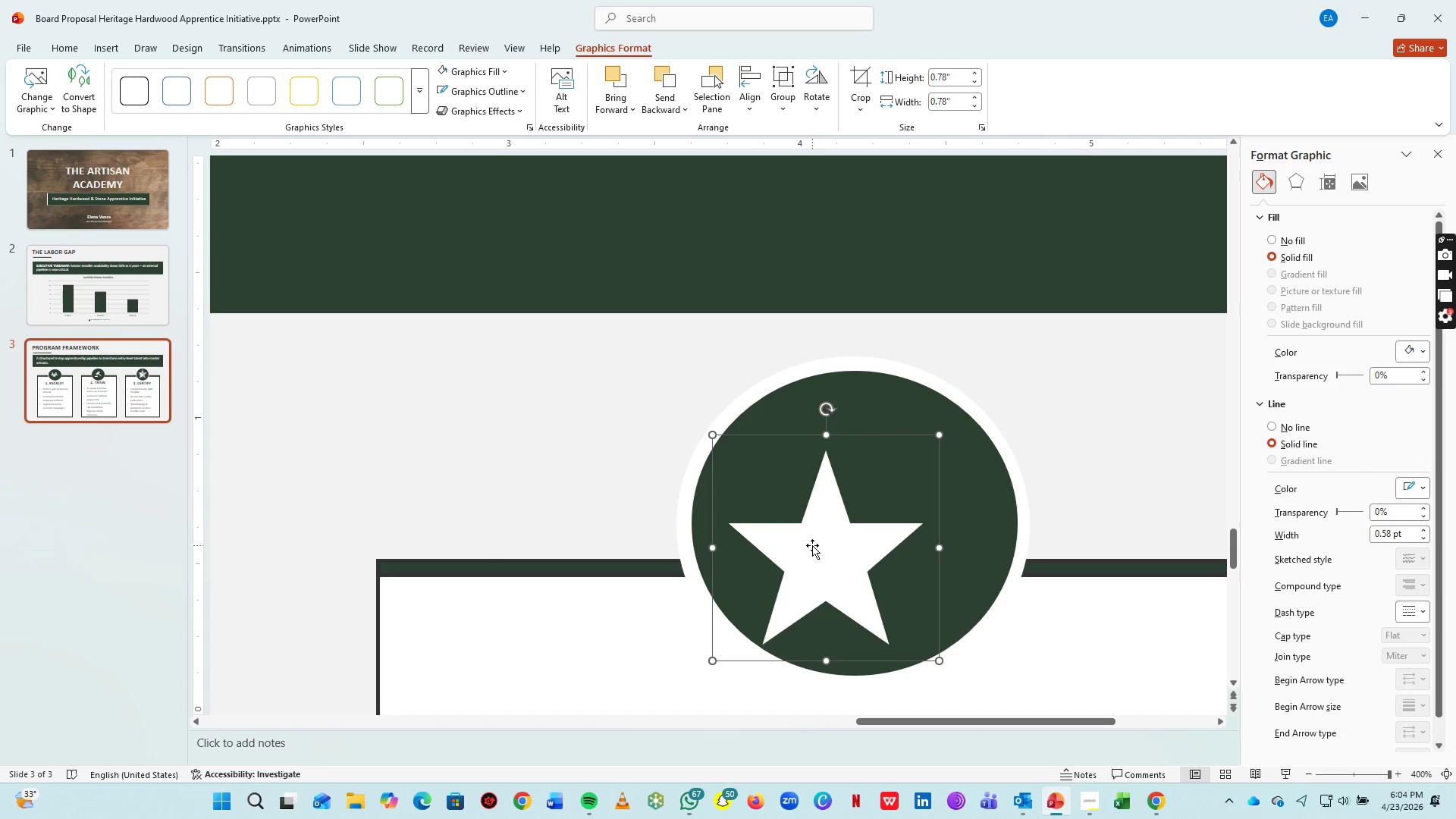 
left_click_drag(start_coordinate=[812, 546], to_coordinate=[839, 516])
 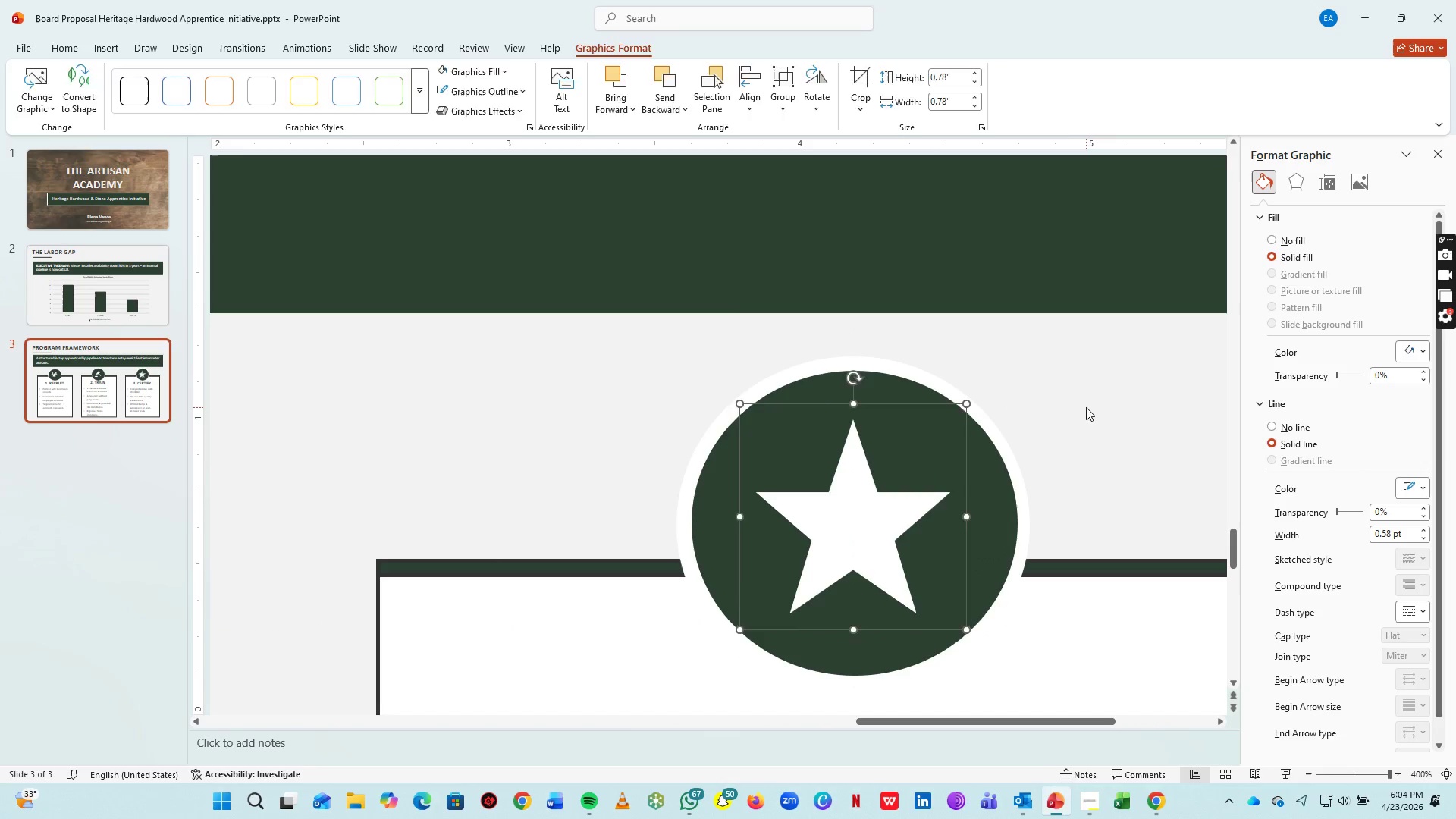 
left_click([1086, 407])
 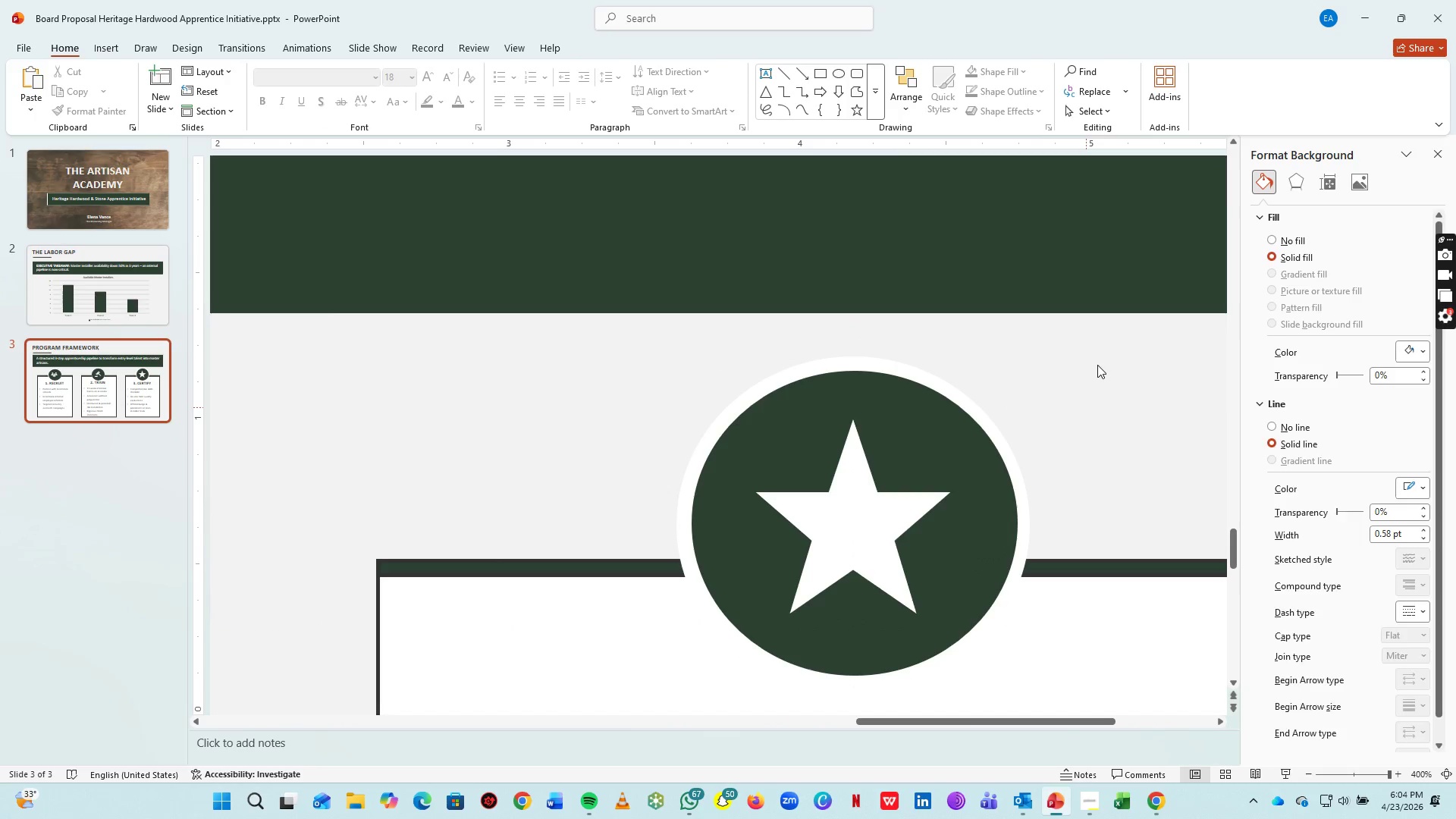 
left_click_drag(start_coordinate=[1100, 362], to_coordinate=[656, 661])
 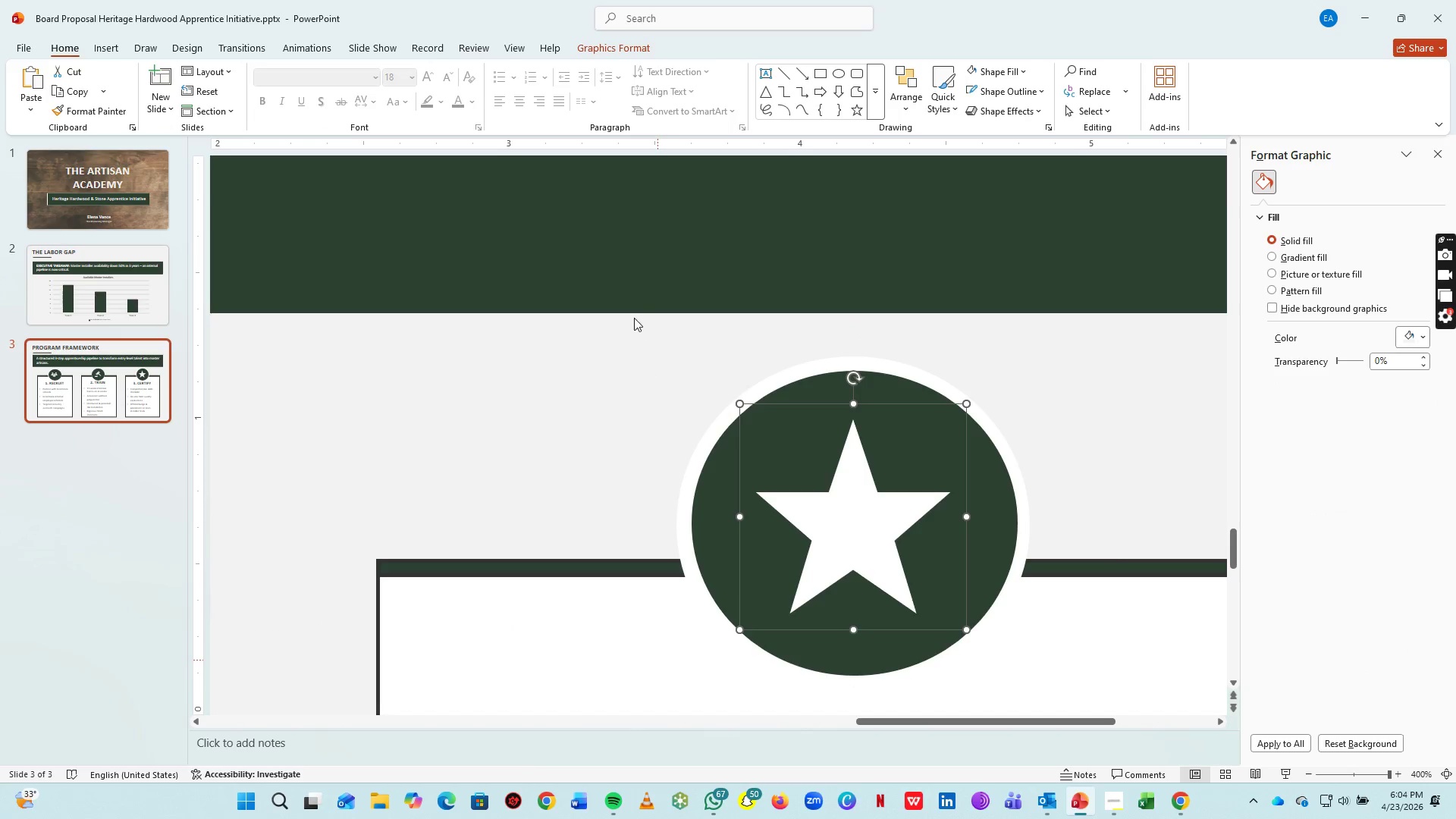 
left_click_drag(start_coordinate=[627, 311], to_coordinate=[670, 332])
 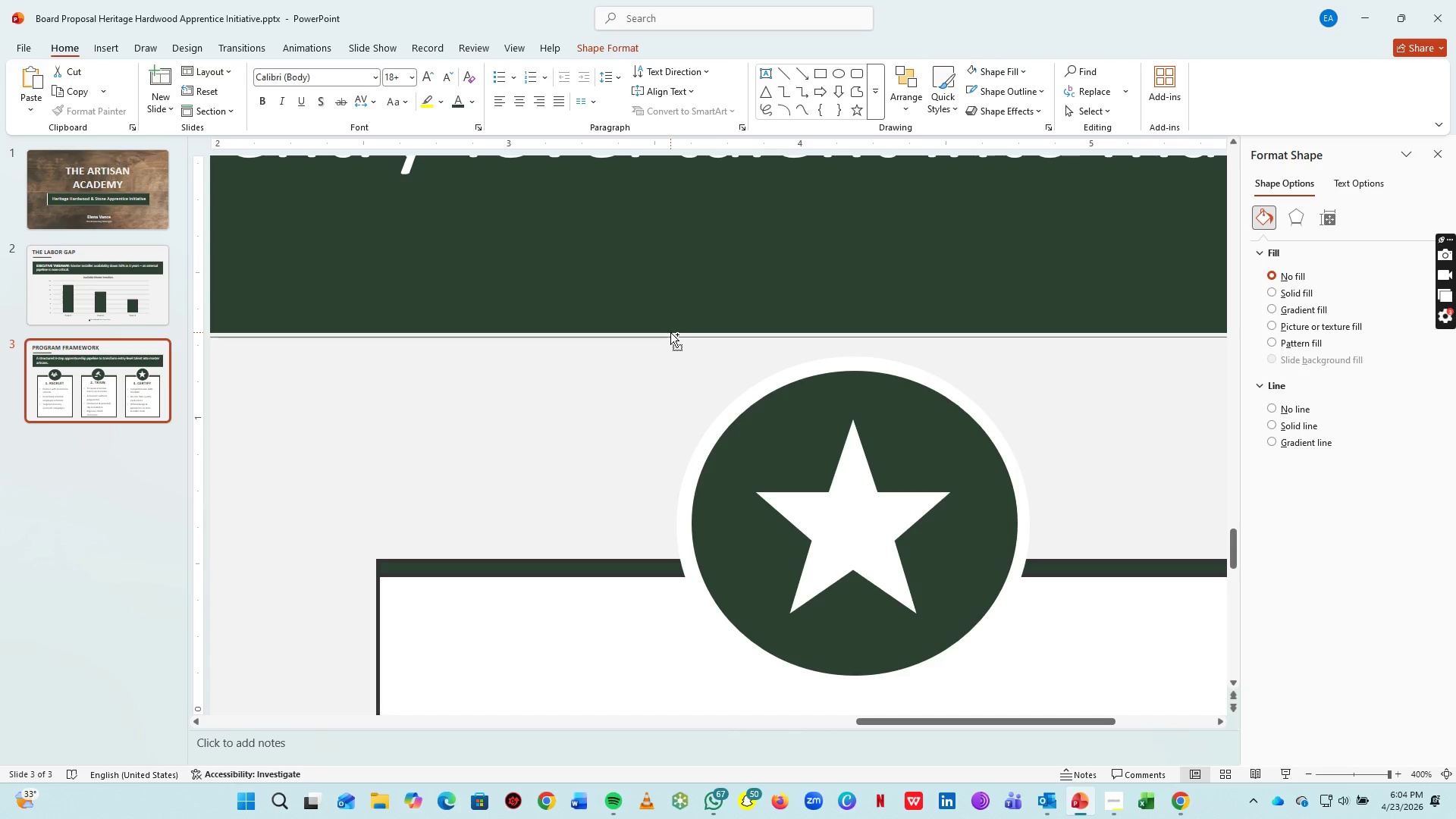 
key(Control+Z)
 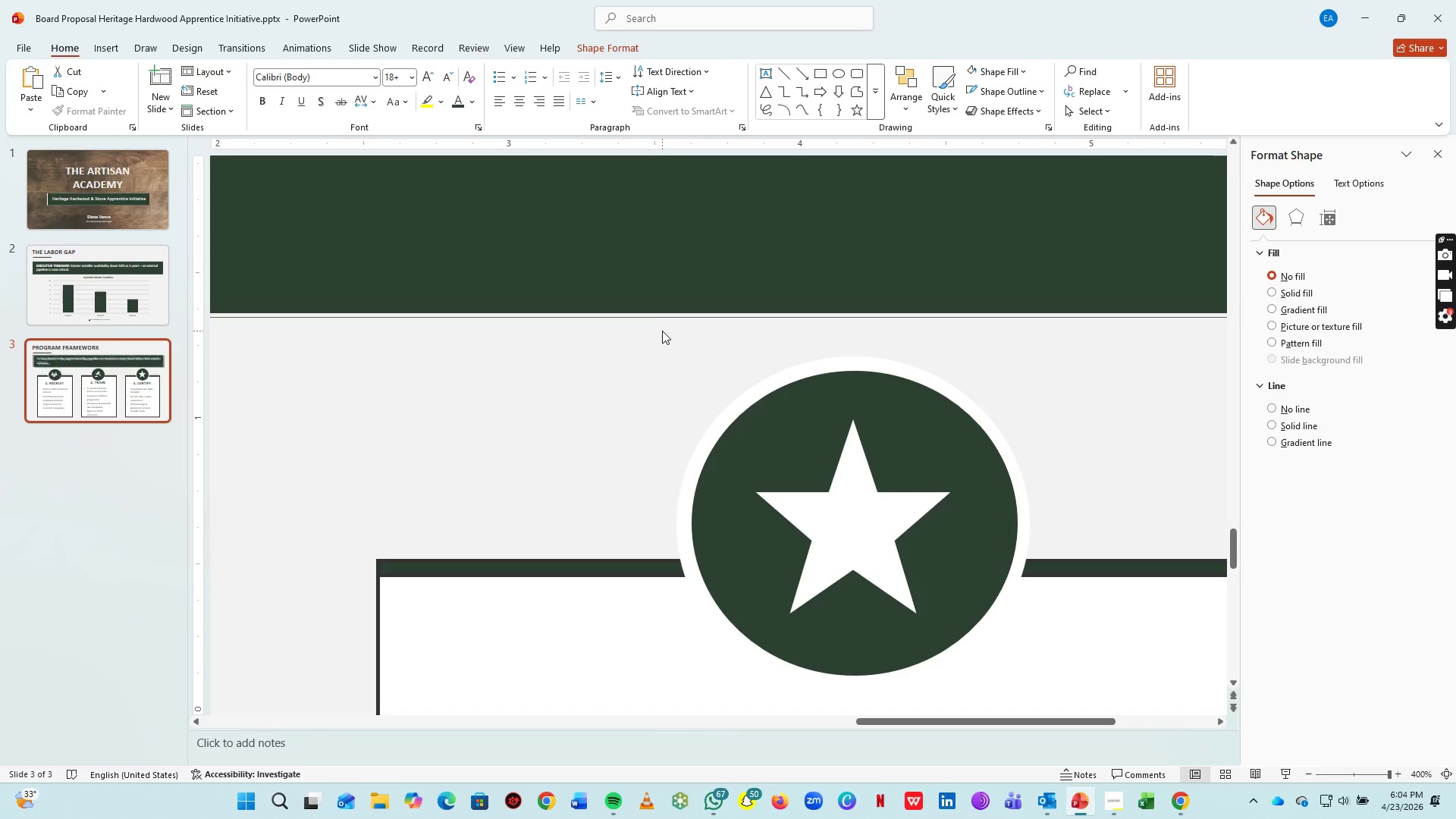 
left_click_drag(start_coordinate=[662, 331], to_coordinate=[1065, 695])
 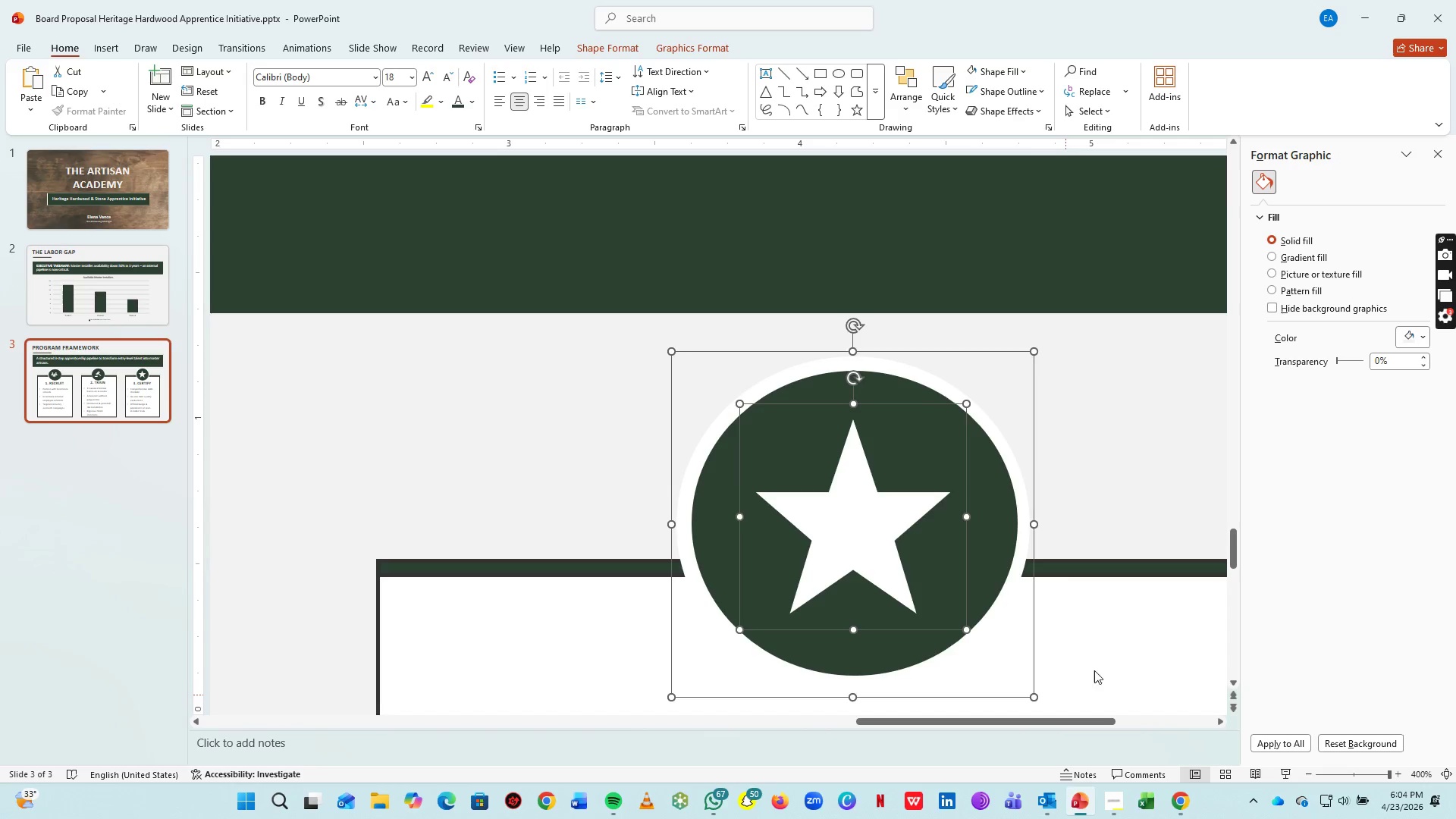 
key(Control+G)
 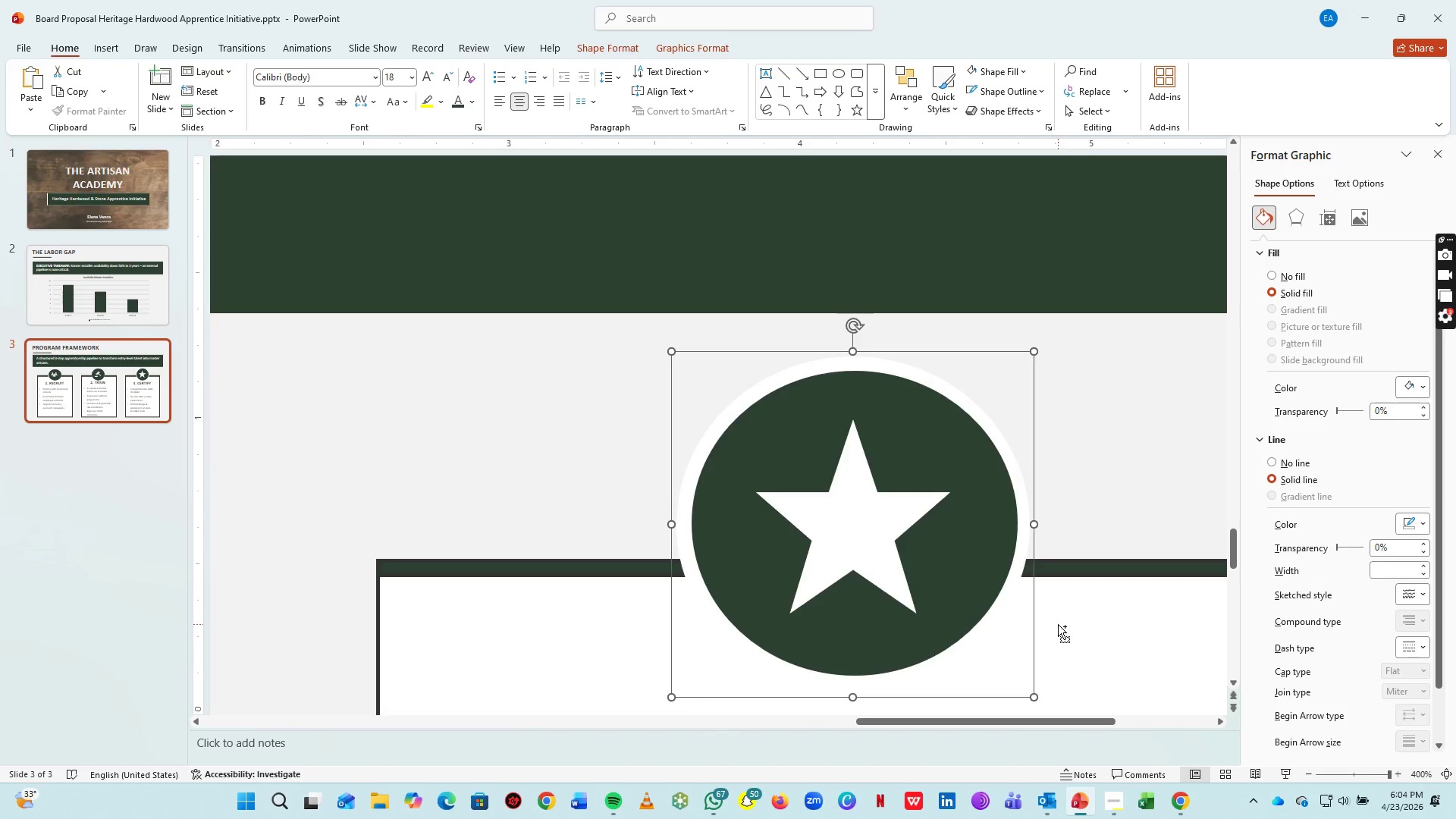 
scroll: coordinate [1058, 624], scroll_direction: down, amount: 2.0
 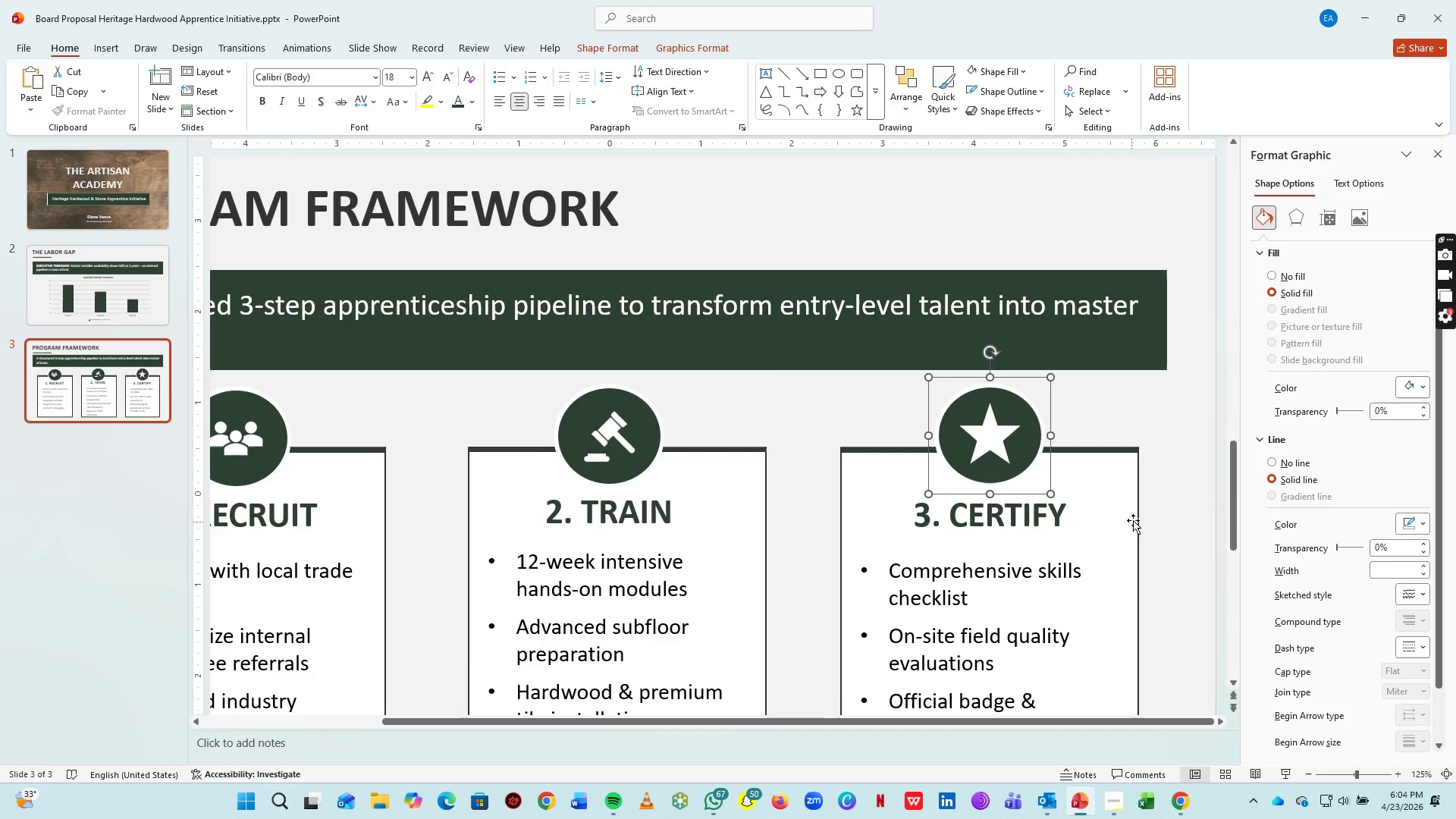 
hold_key(key=CapsLock, duration=0.92)
 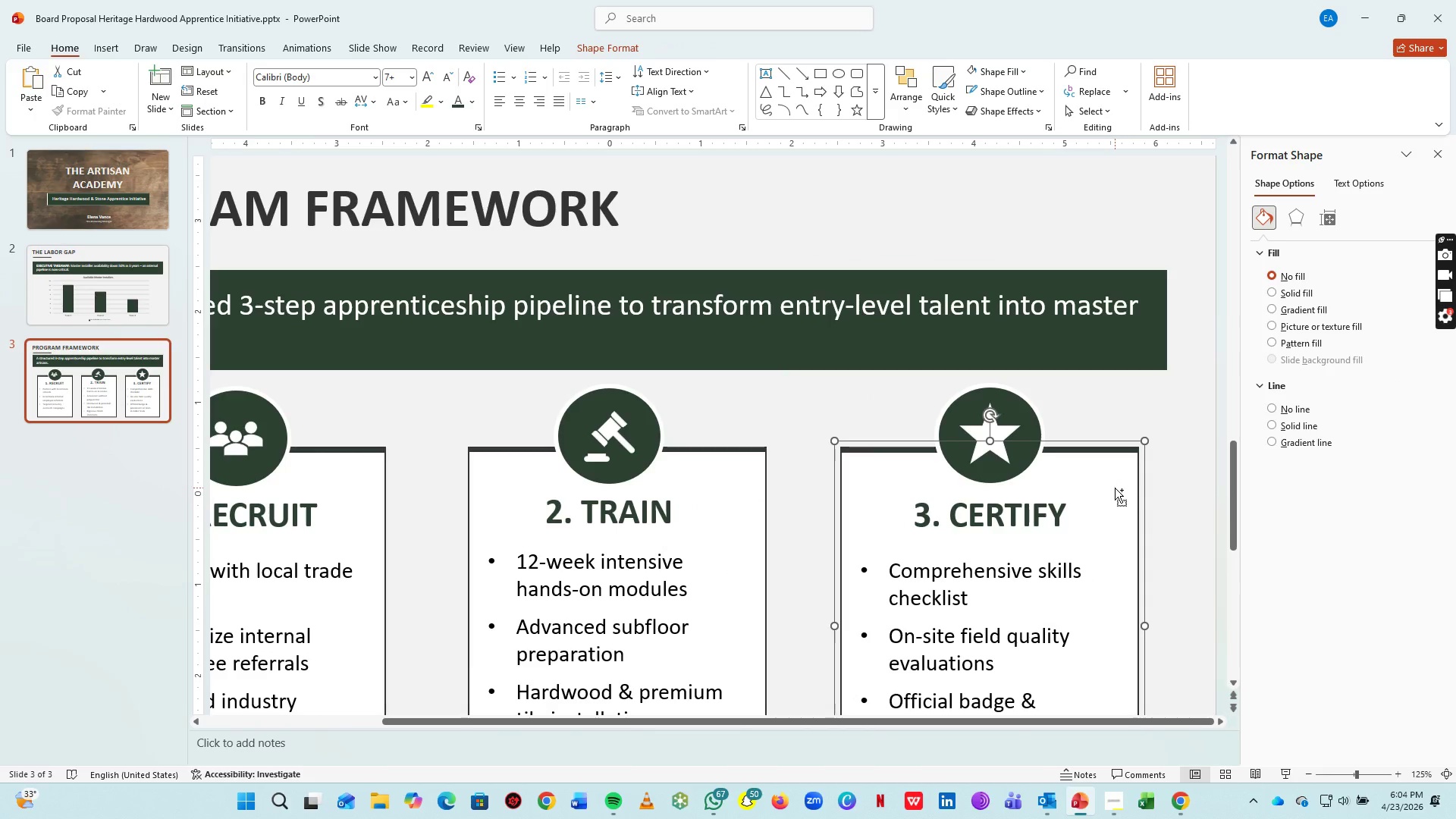 
left_click([1115, 488])
 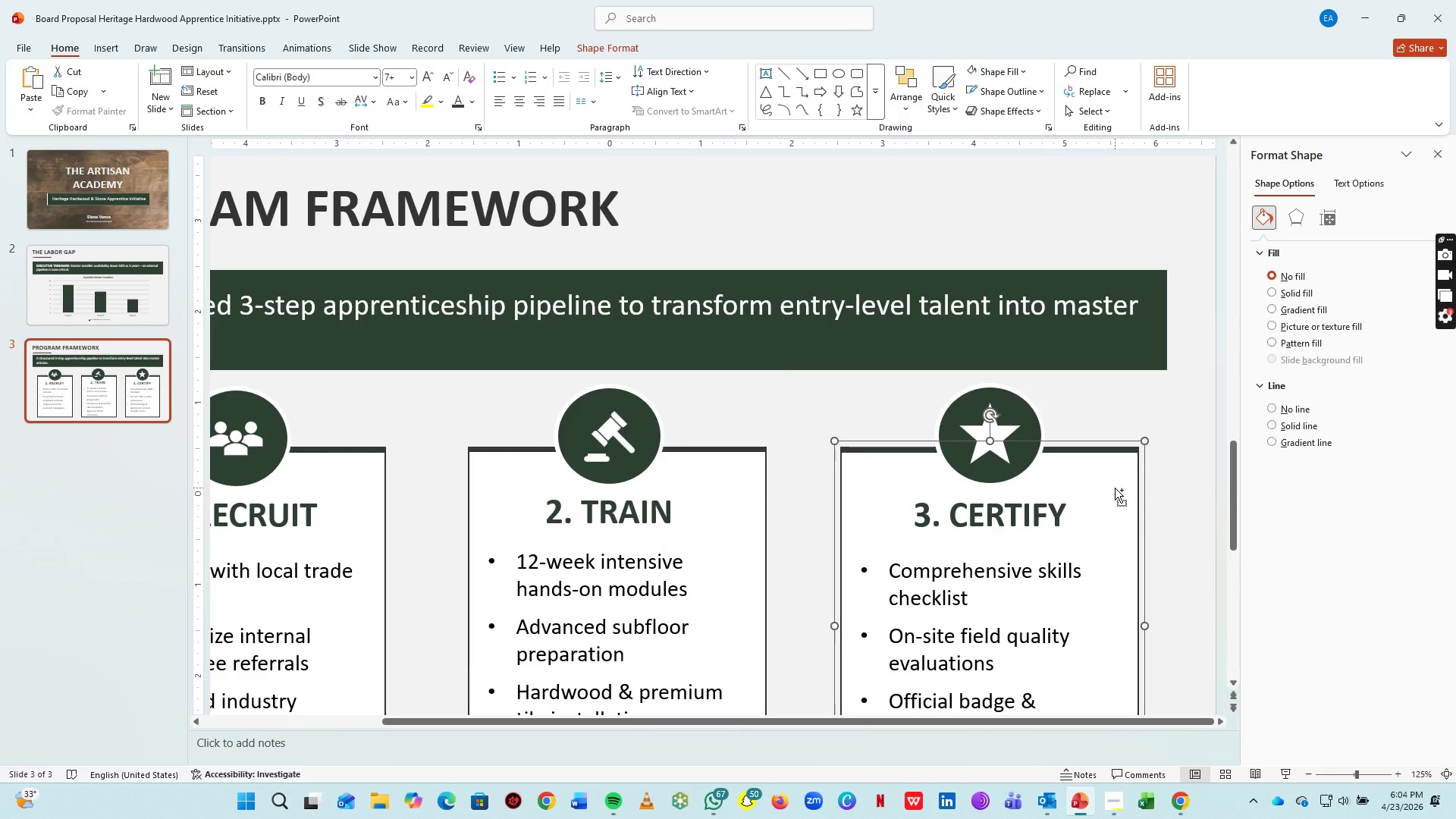 
hold_key(key=ControlLeft, duration=0.95)
 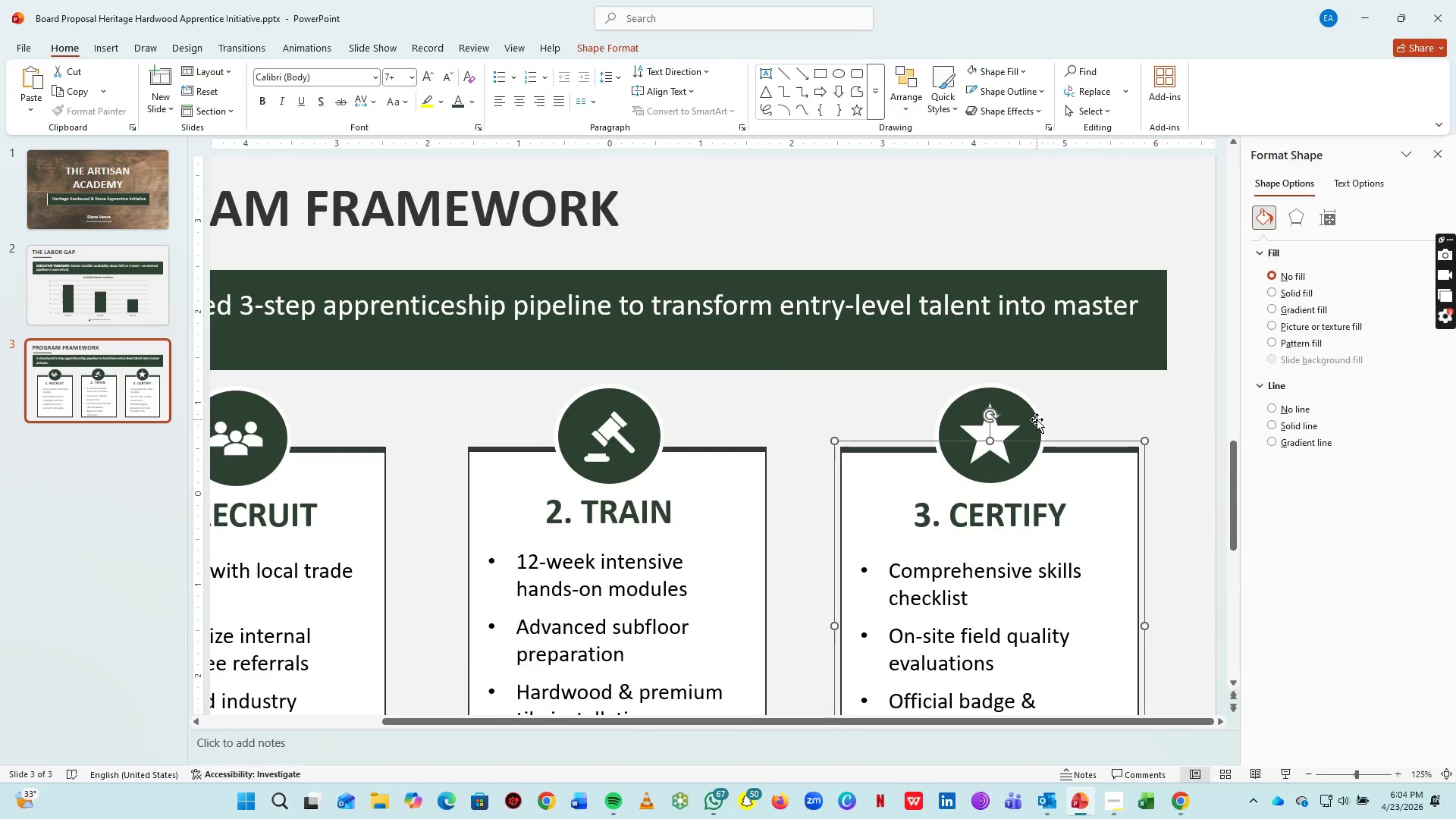 
hold_key(key=ShiftLeft, duration=0.77)
left_click([1032, 413])
 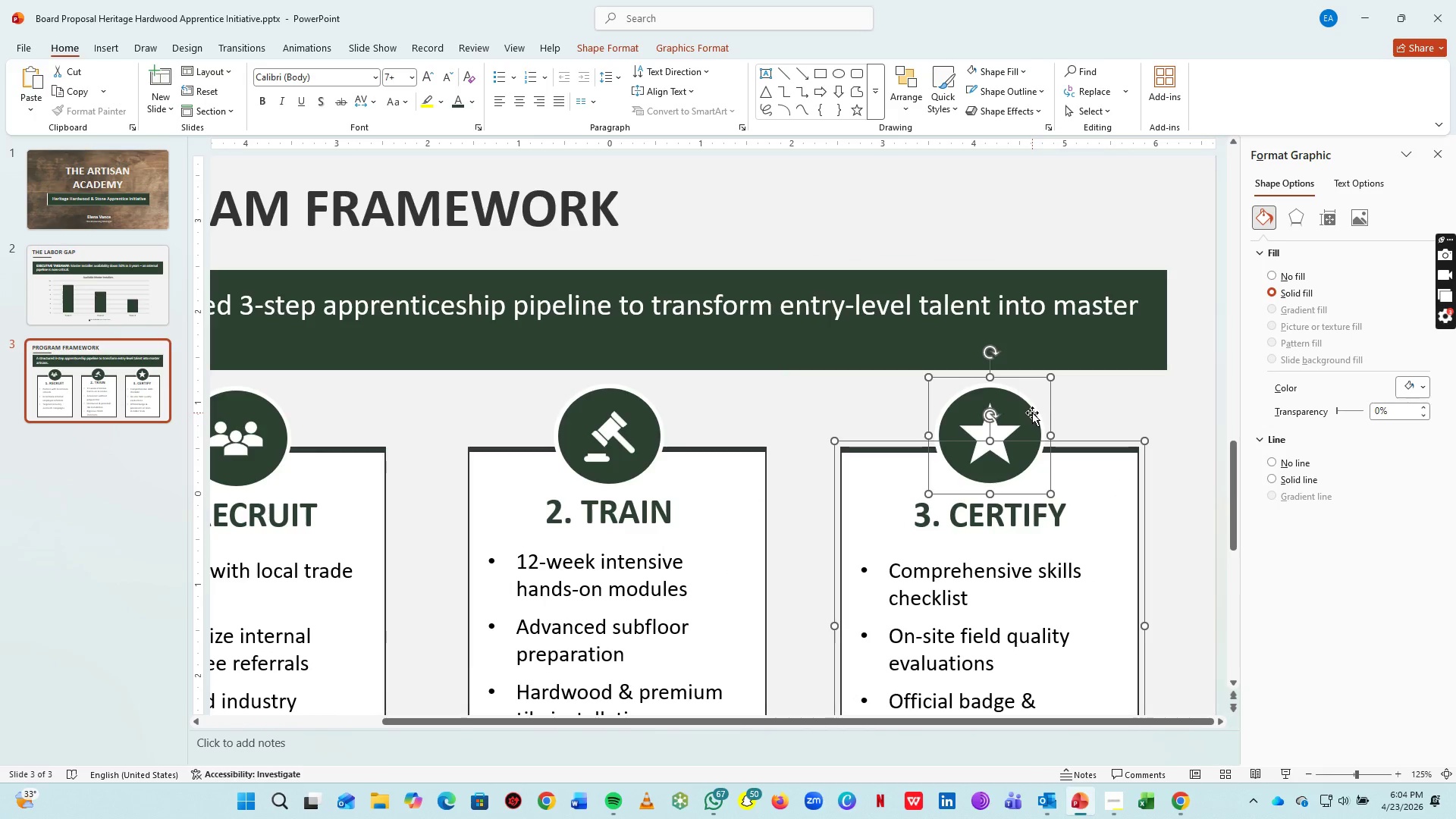 
key(Control+G)
 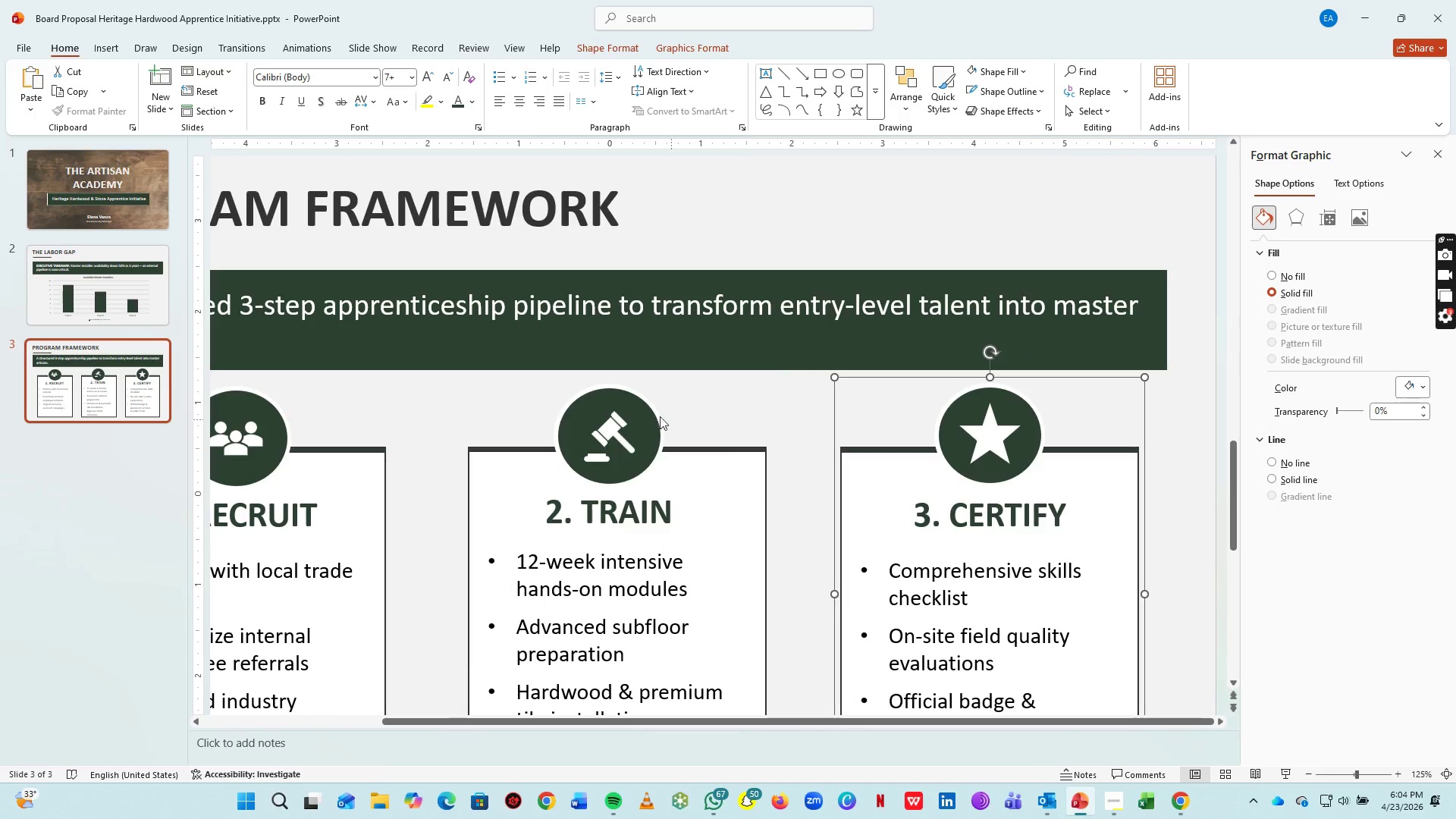 
hold_key(key=ShiftLeft, duration=1.42)
left_click([645, 413])
 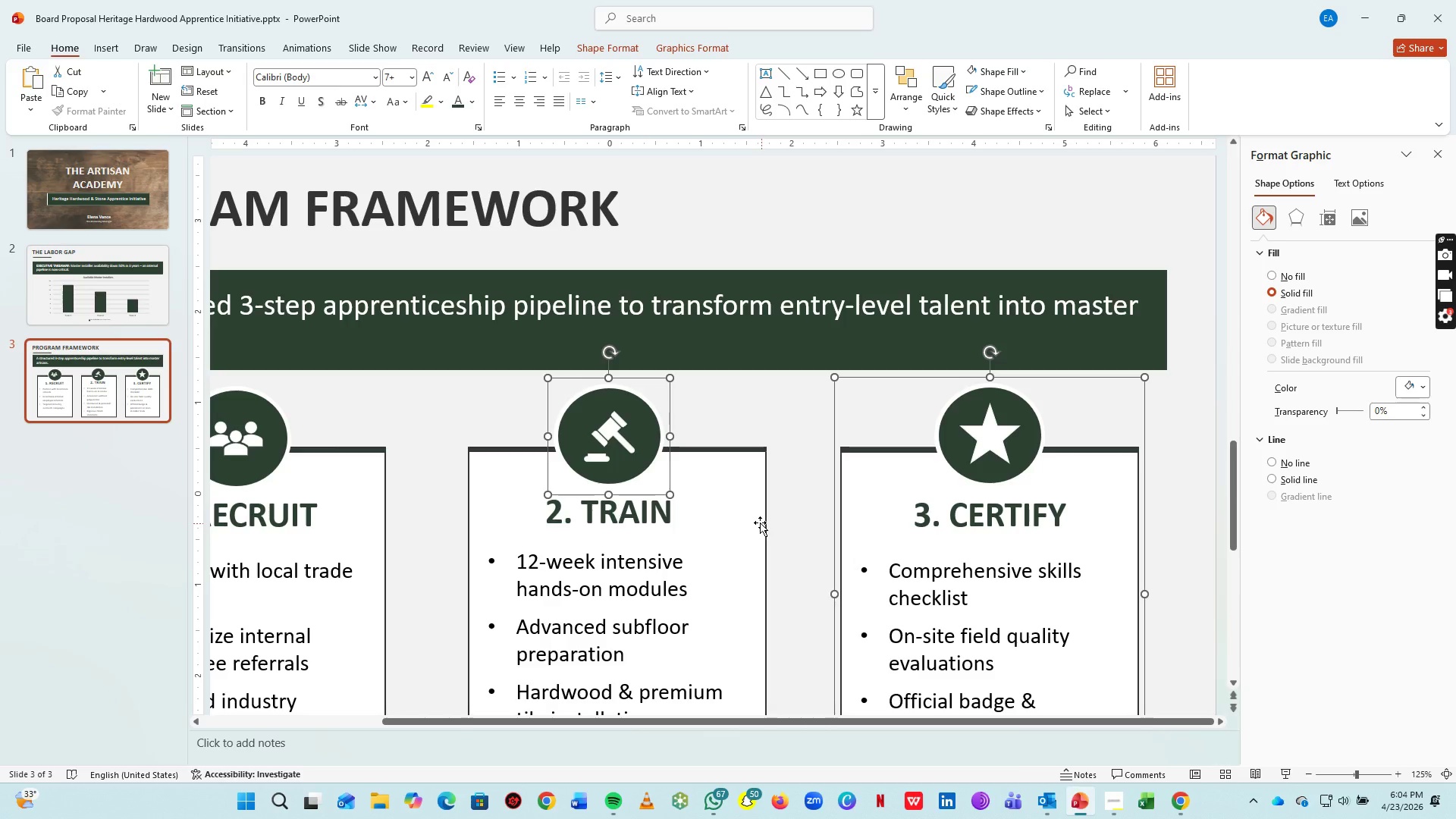 
left_click([744, 510])
 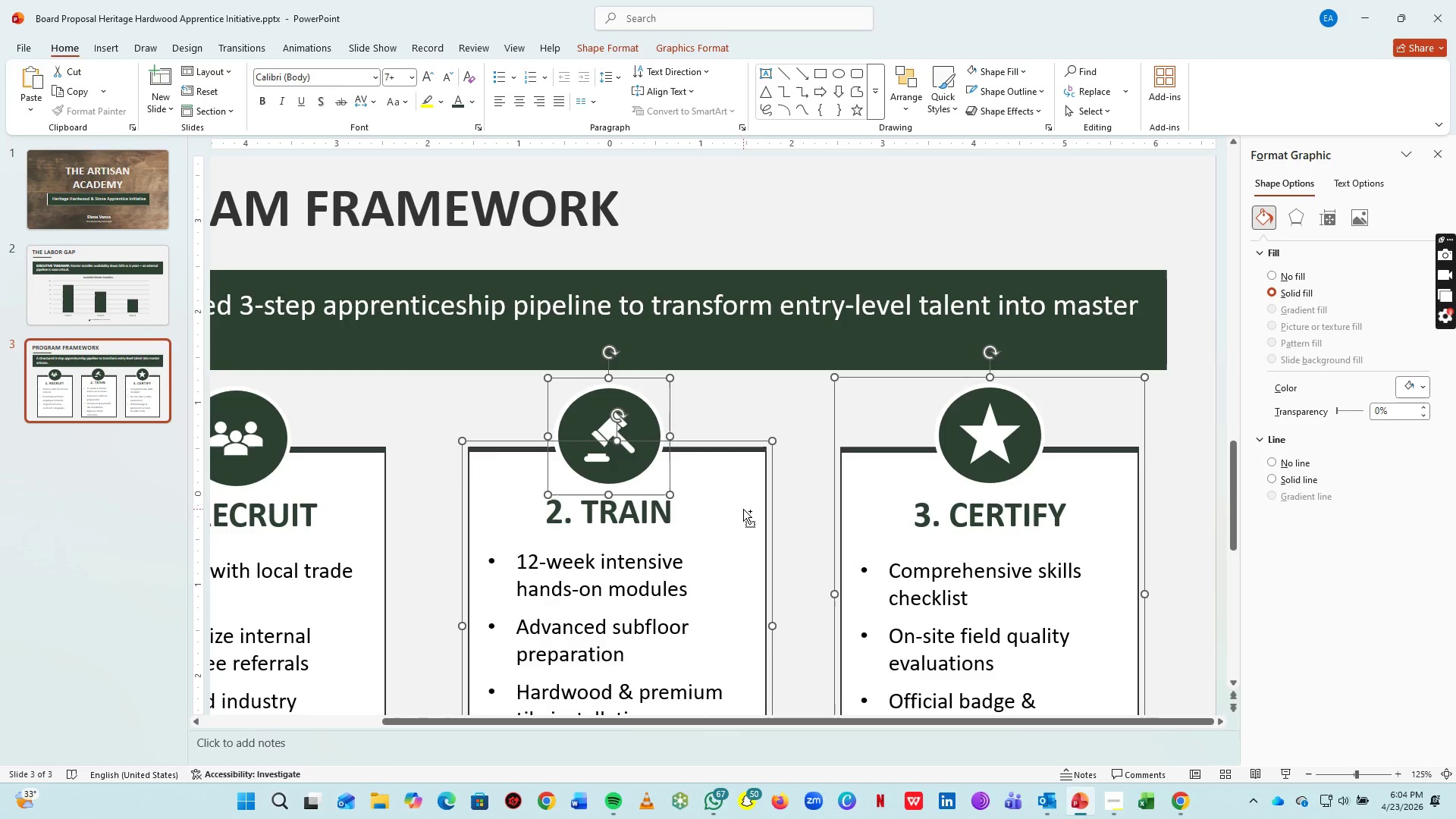 
hold_key(key=ShiftLeft, duration=2.27)
 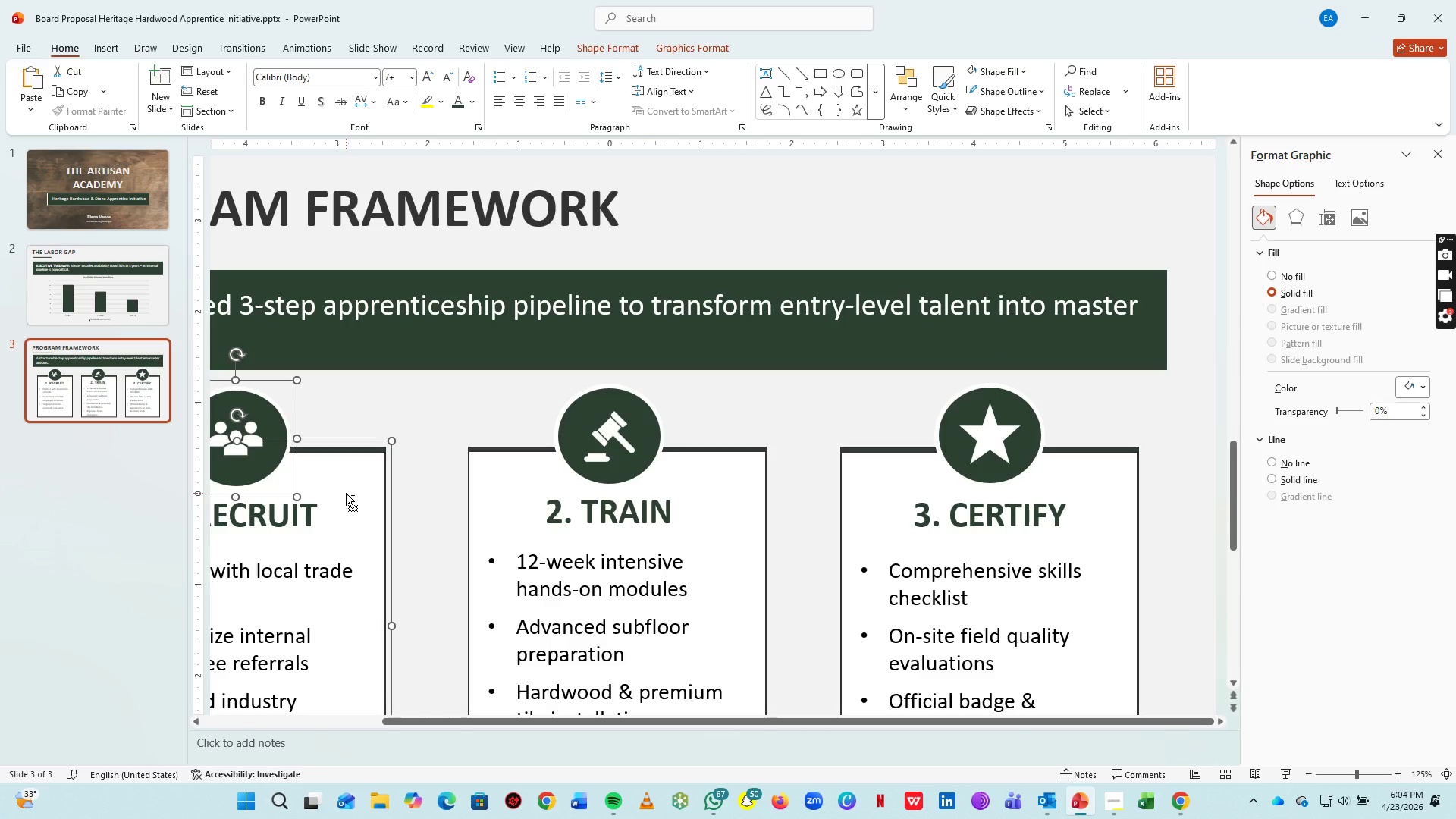 
key(Control+G)
 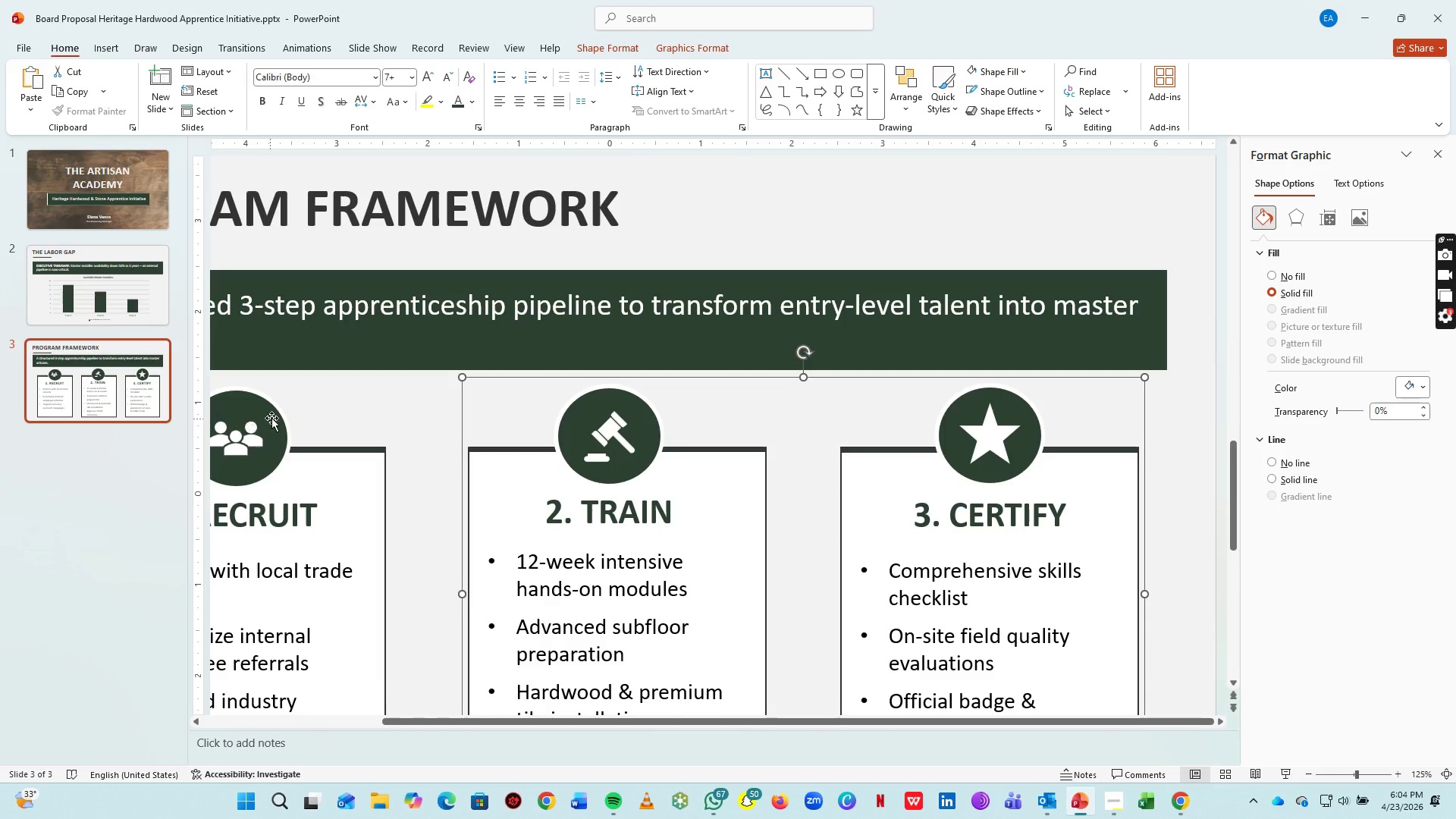 
left_click([271, 418])